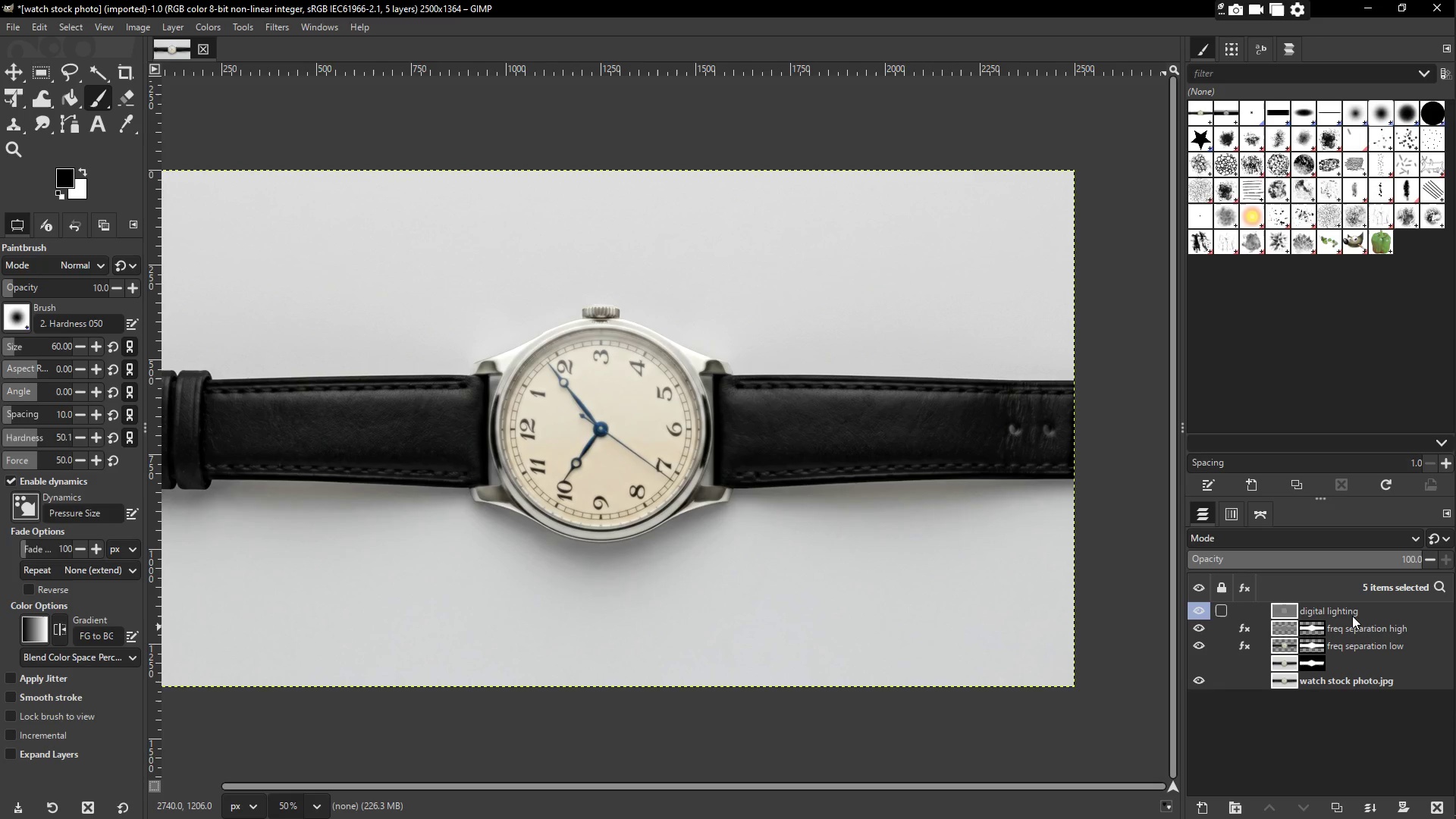 
key(Alt+Control+Shift+E)
 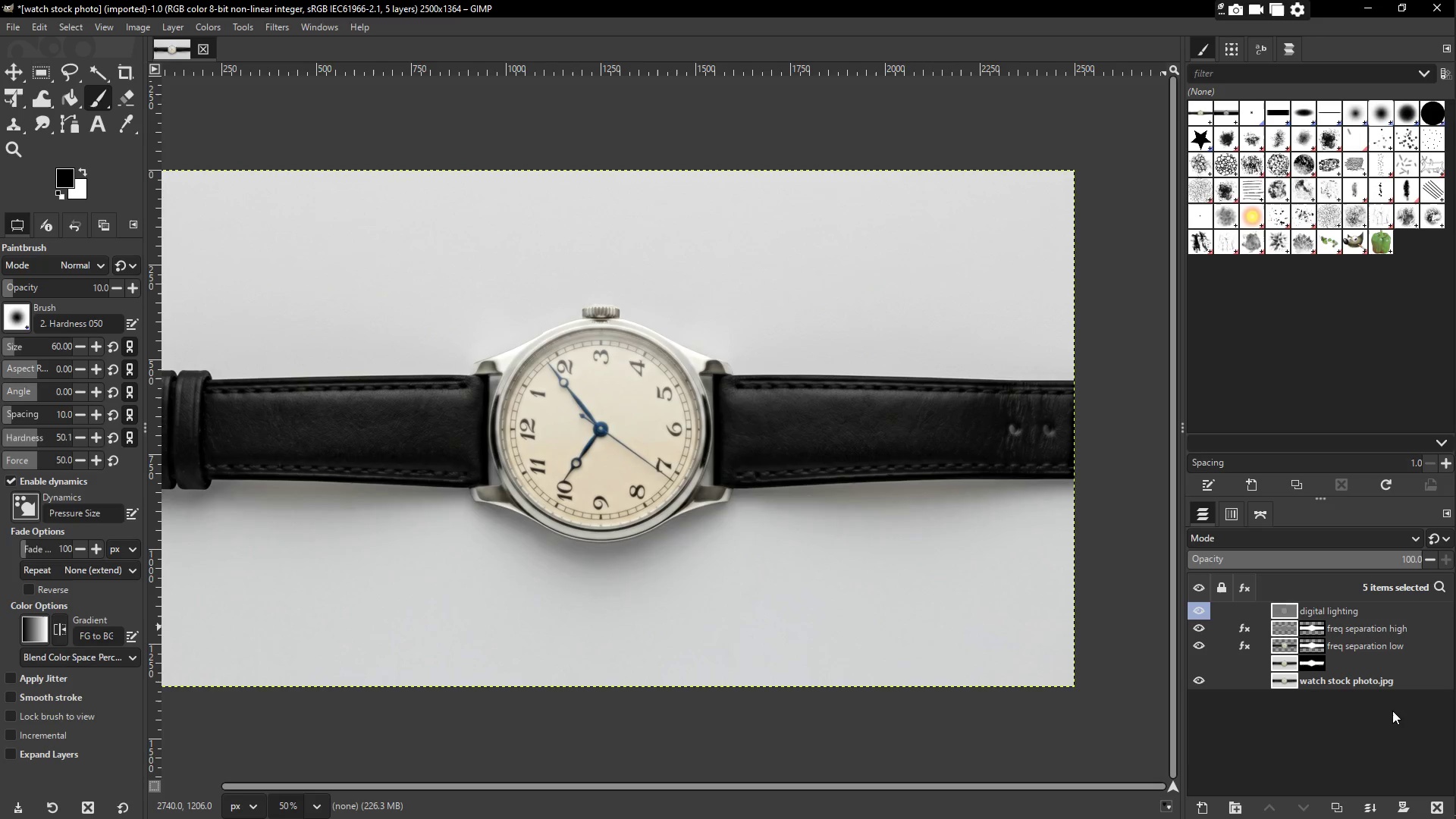 
double_click([1381, 663])
 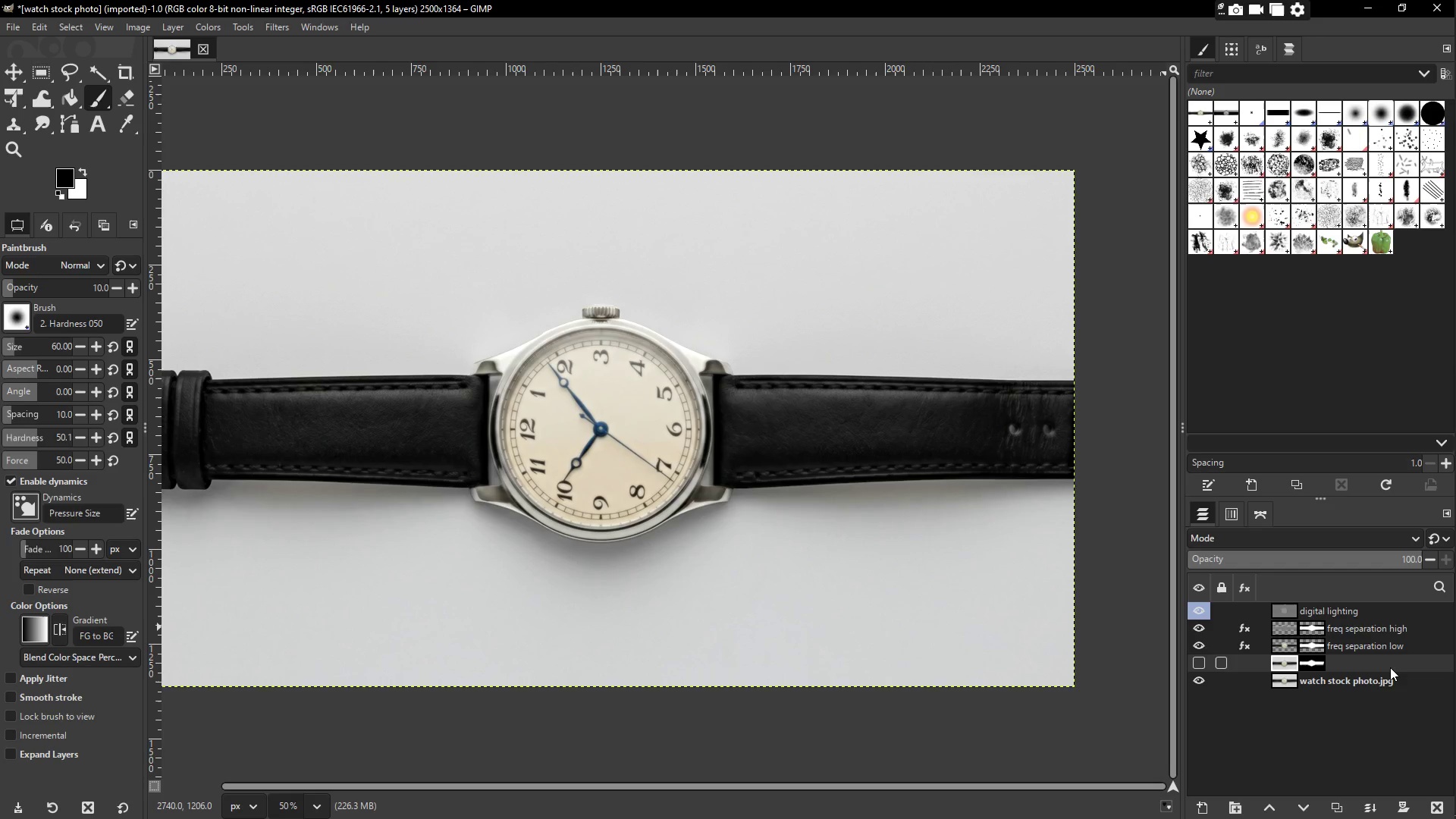 
key(Alt+Control+Shift+E)
 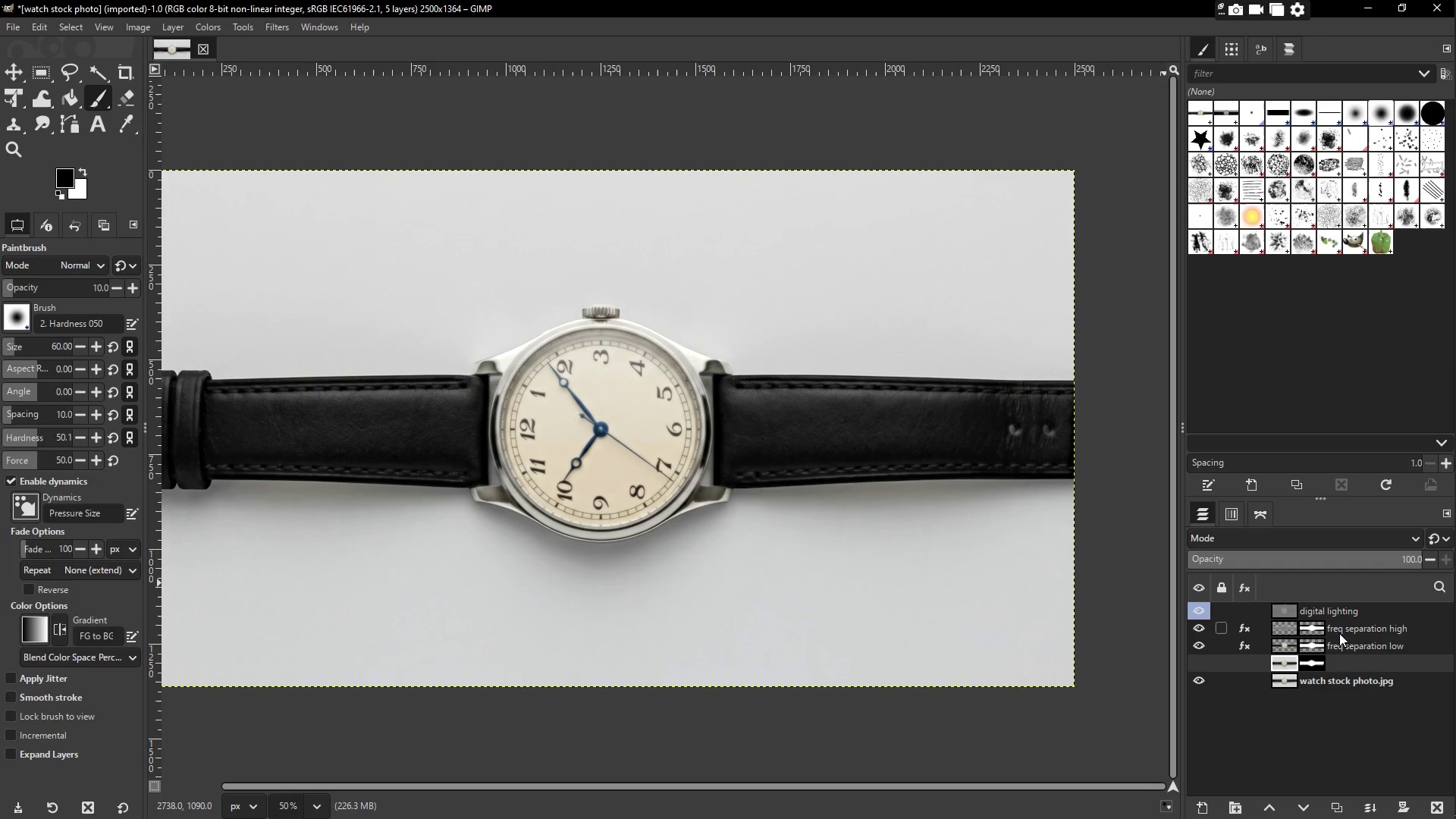 
left_click([1343, 610])
 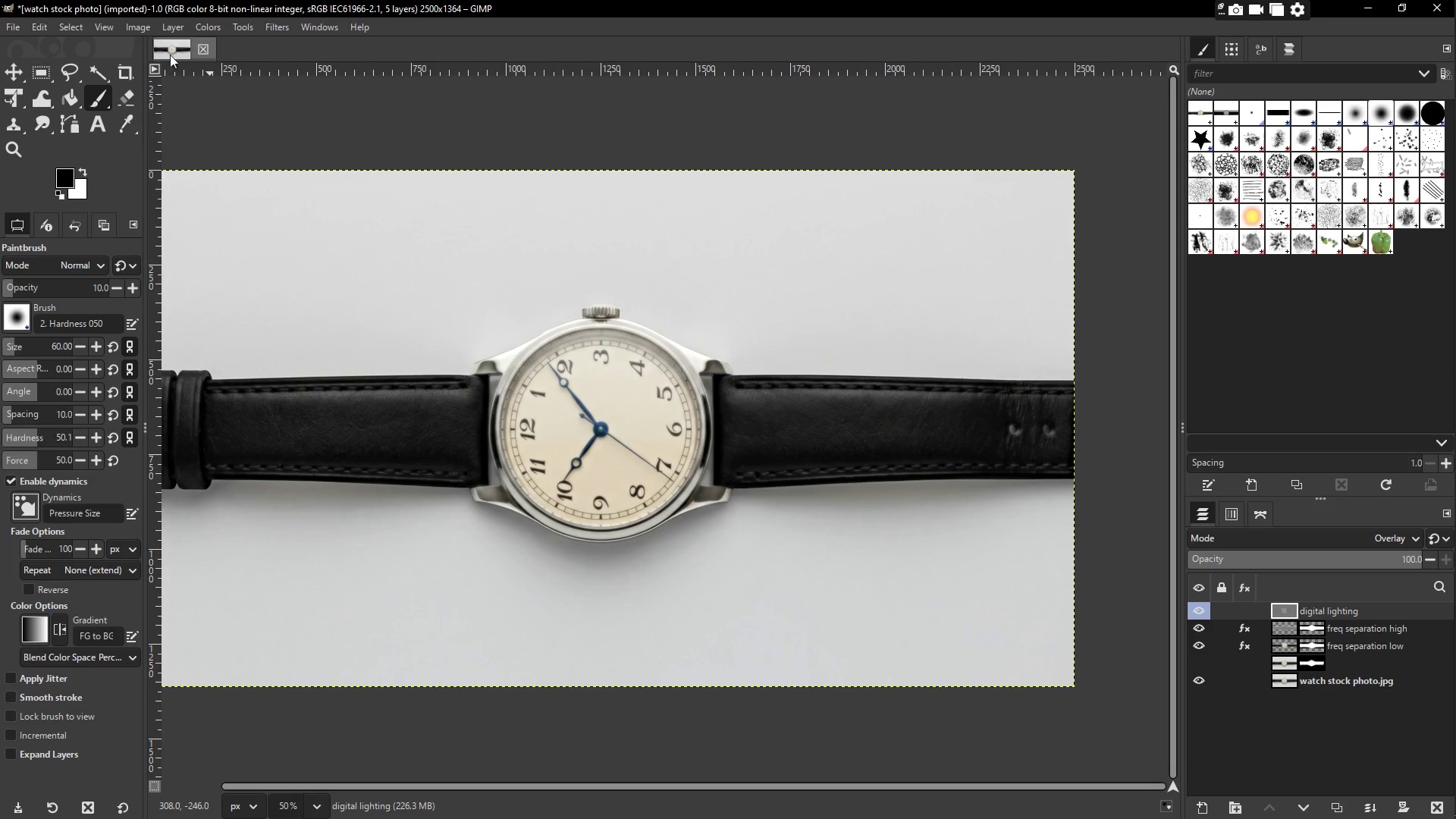 
left_click([171, 25])
 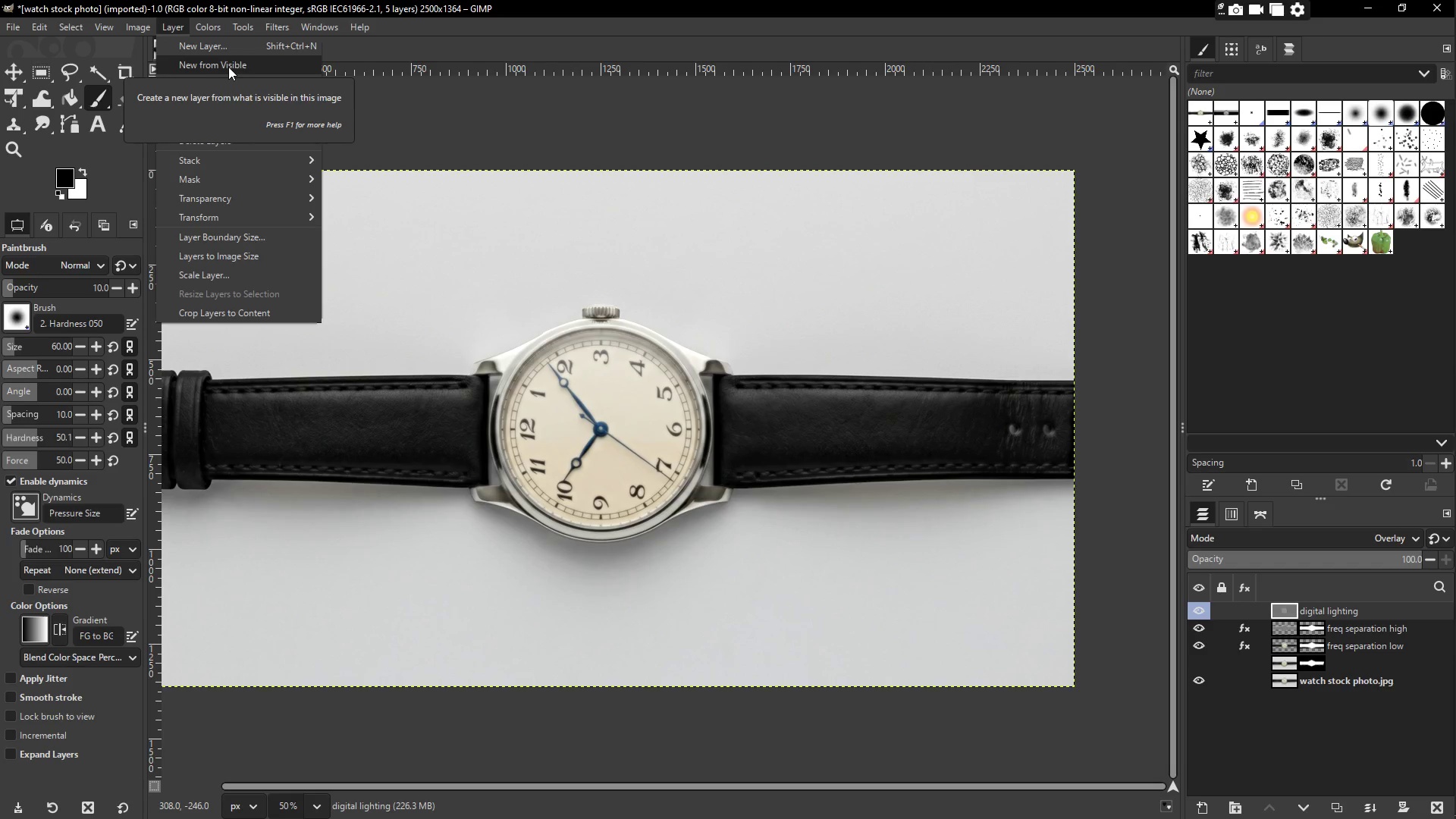 
left_click([228, 67])
 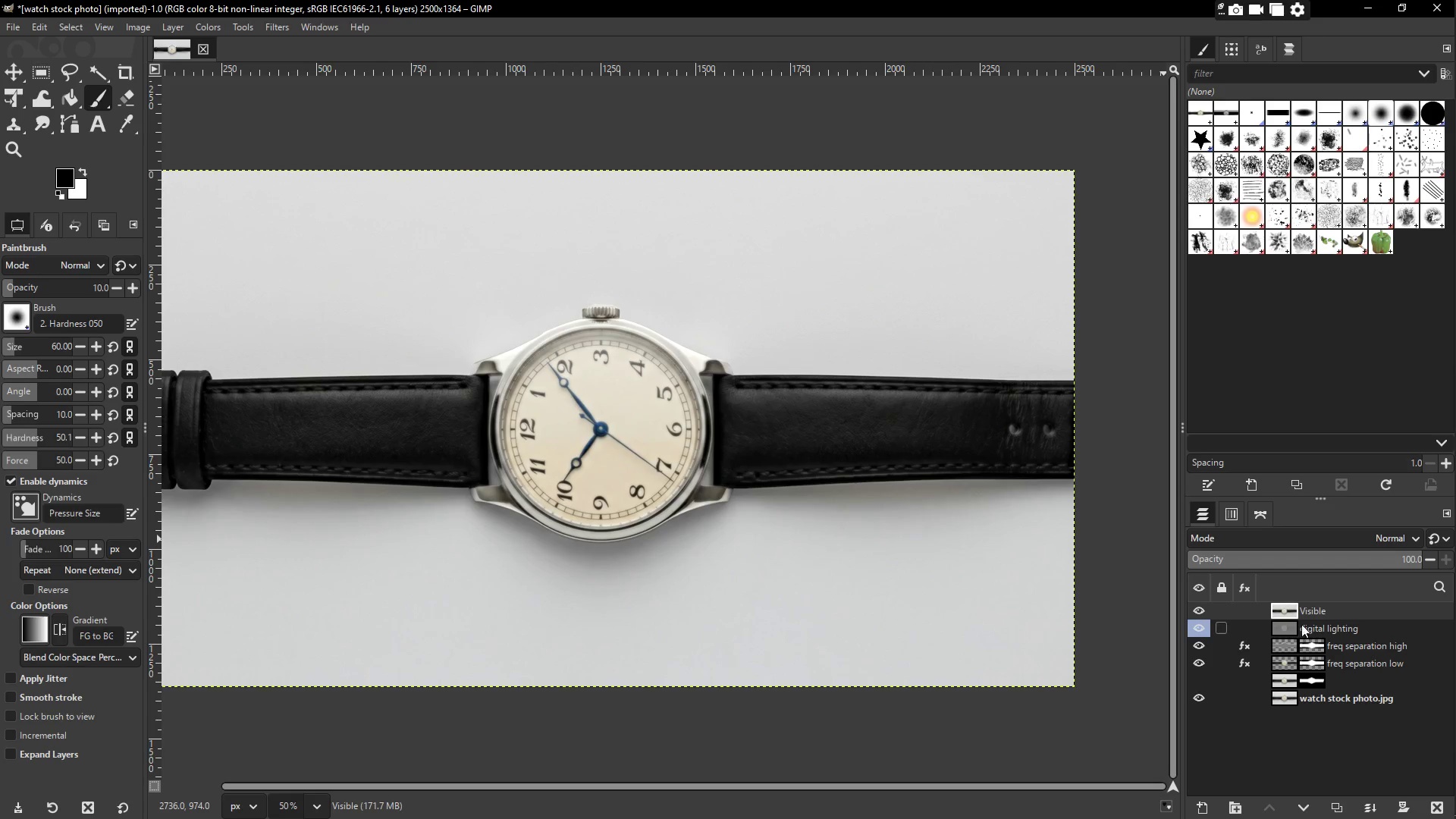 
left_click([1333, 607])
 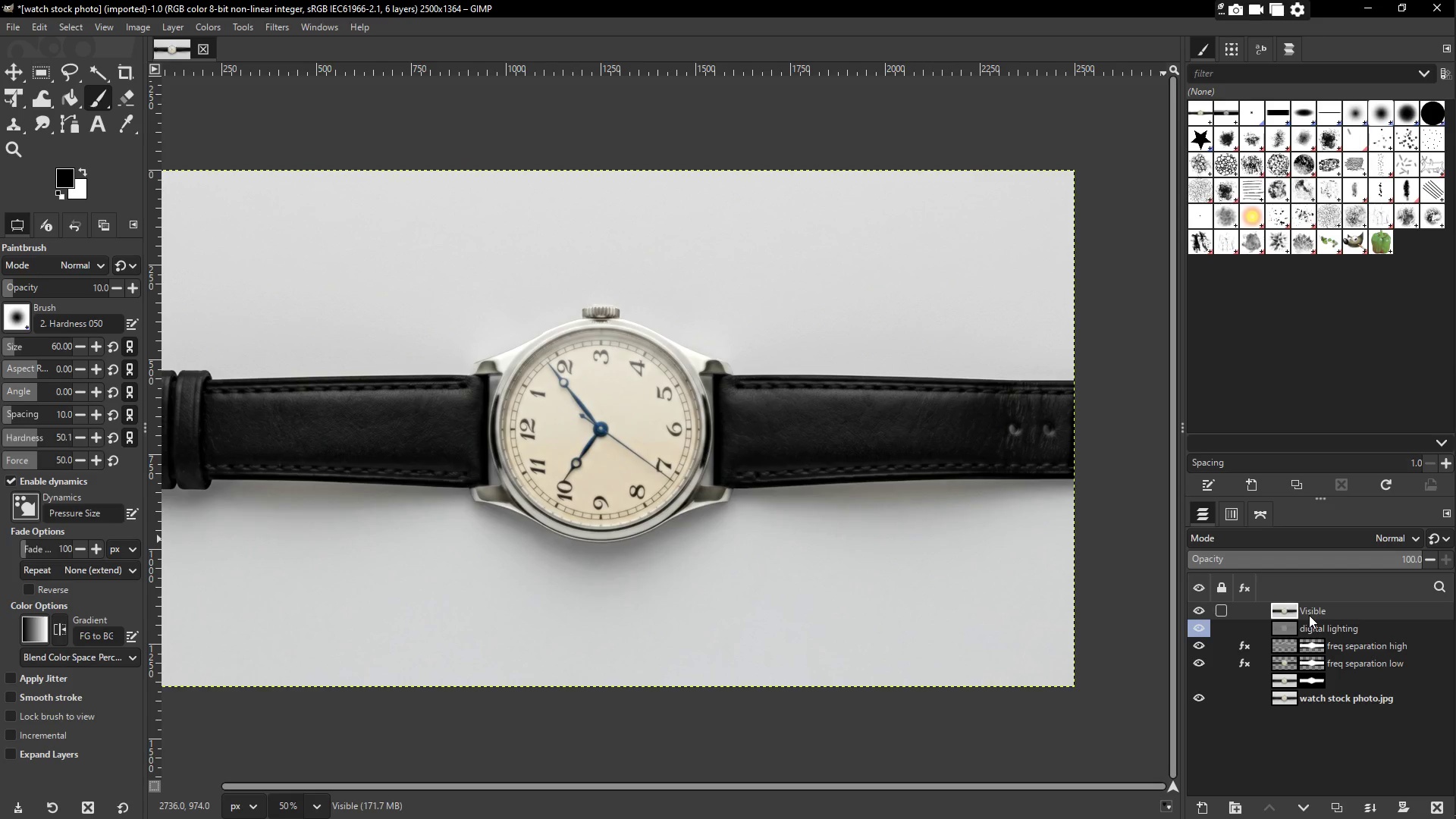 
double_click([1309, 615])
 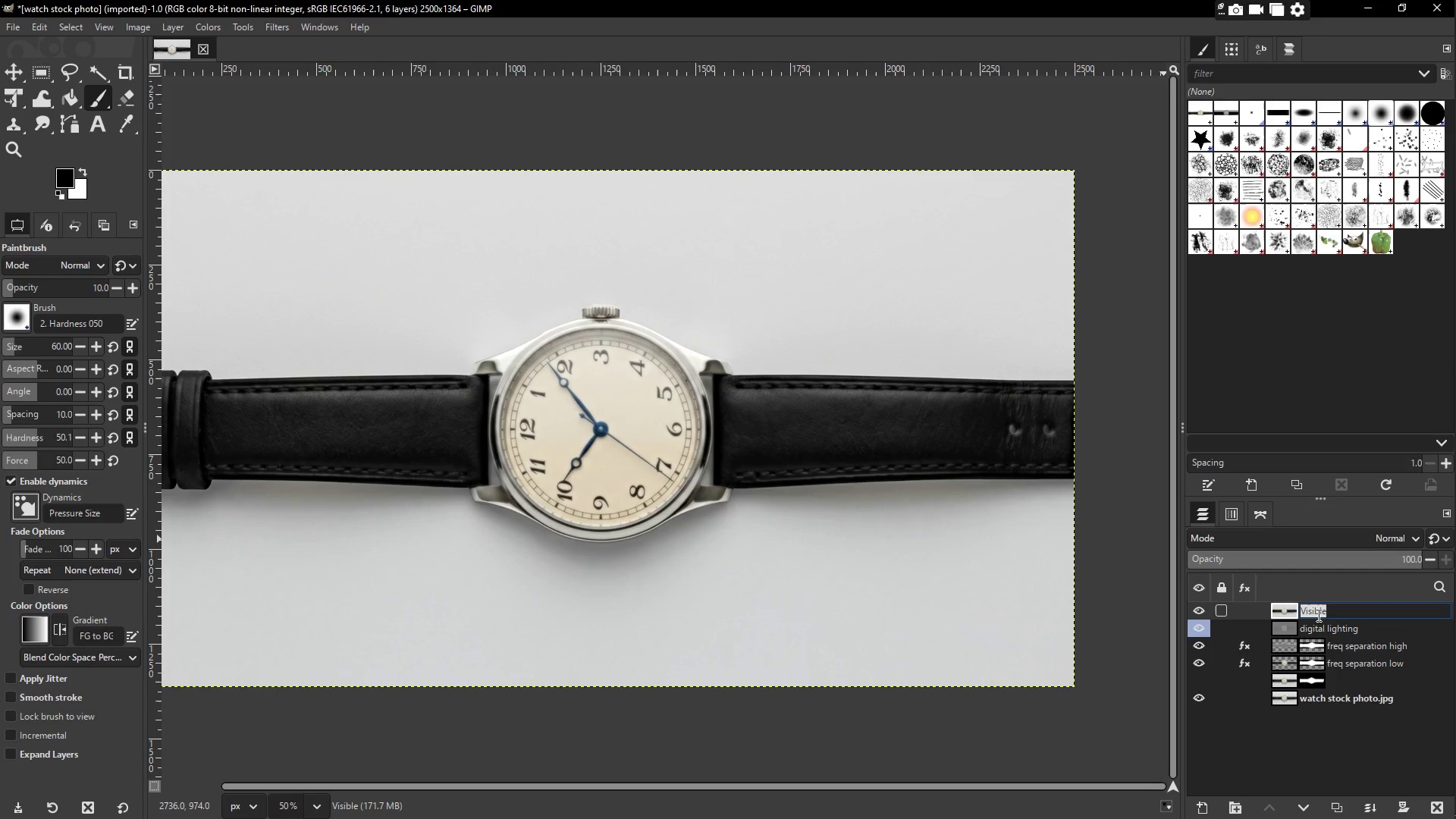 
type(final Grading)
 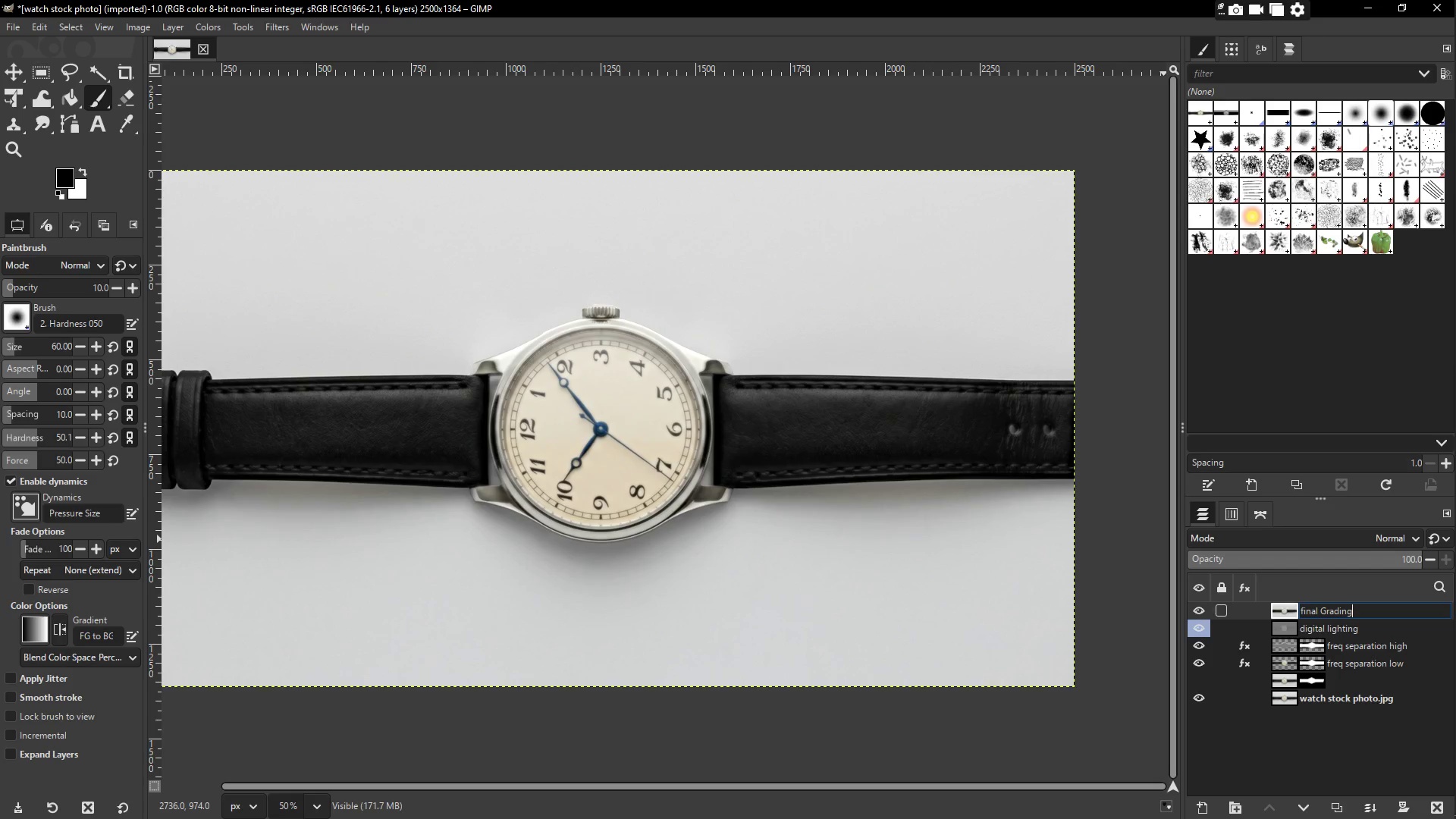 
key(Enter)
 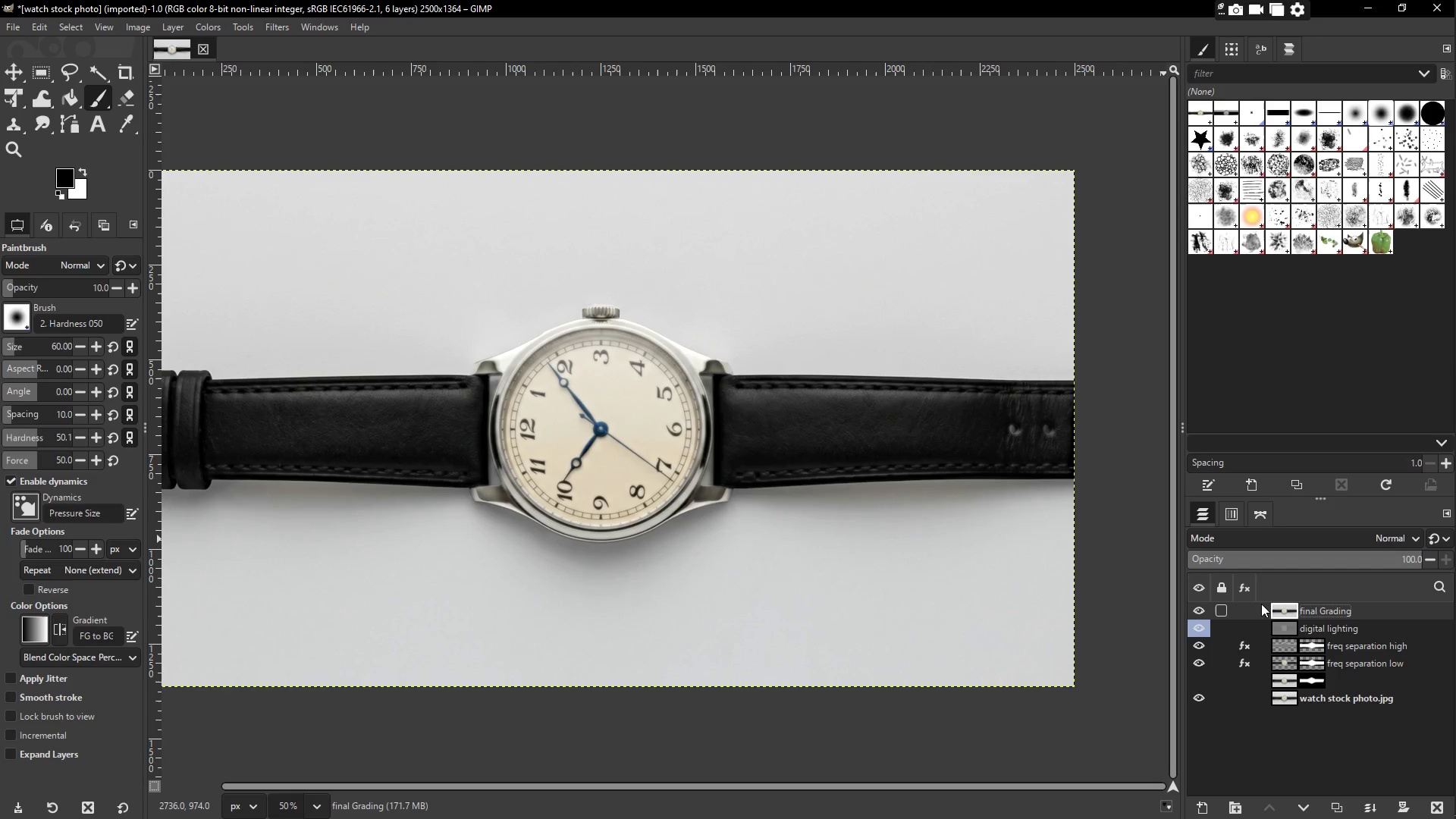 
left_click([1282, 612])
 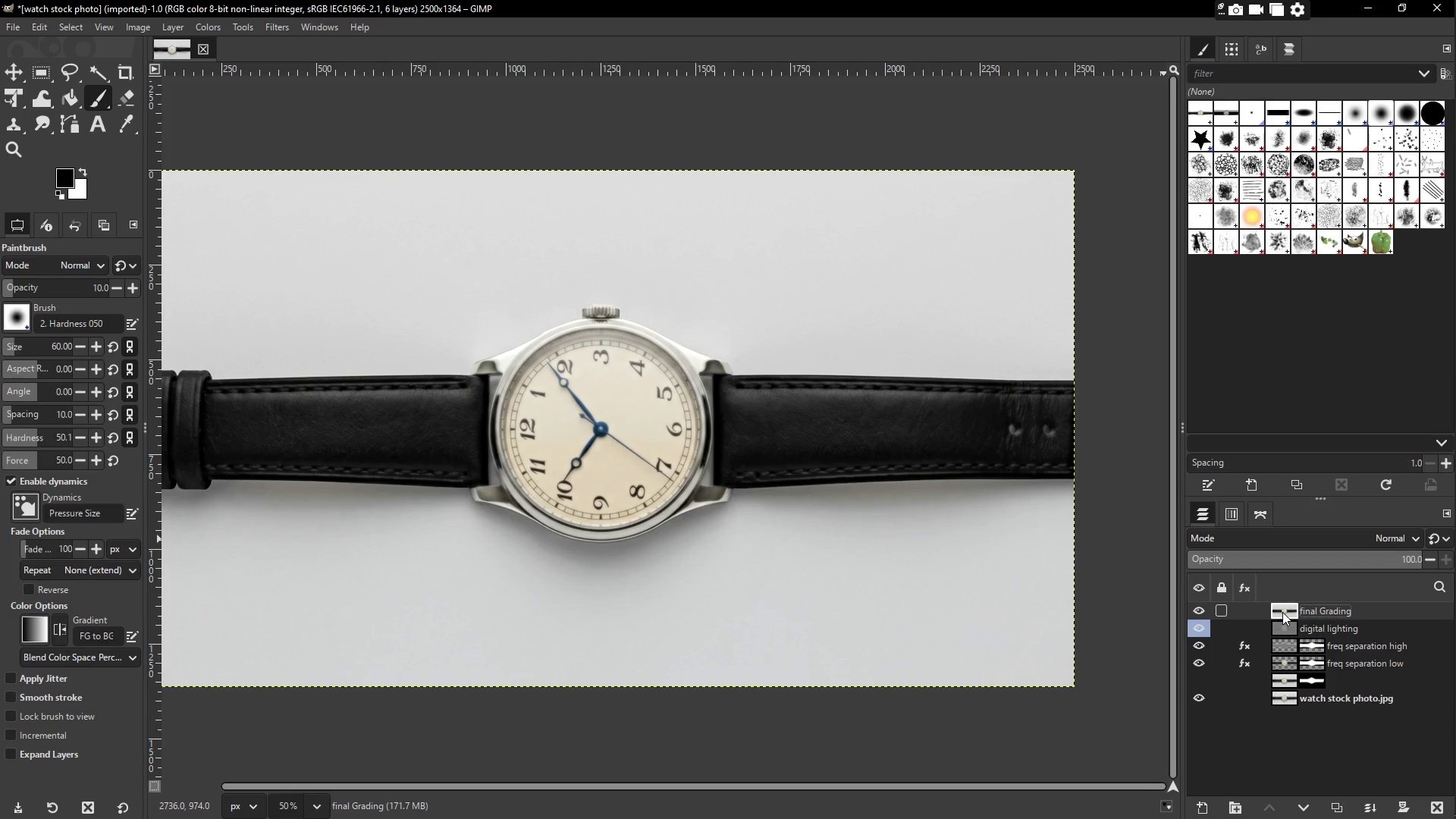 
wait(5.09)
 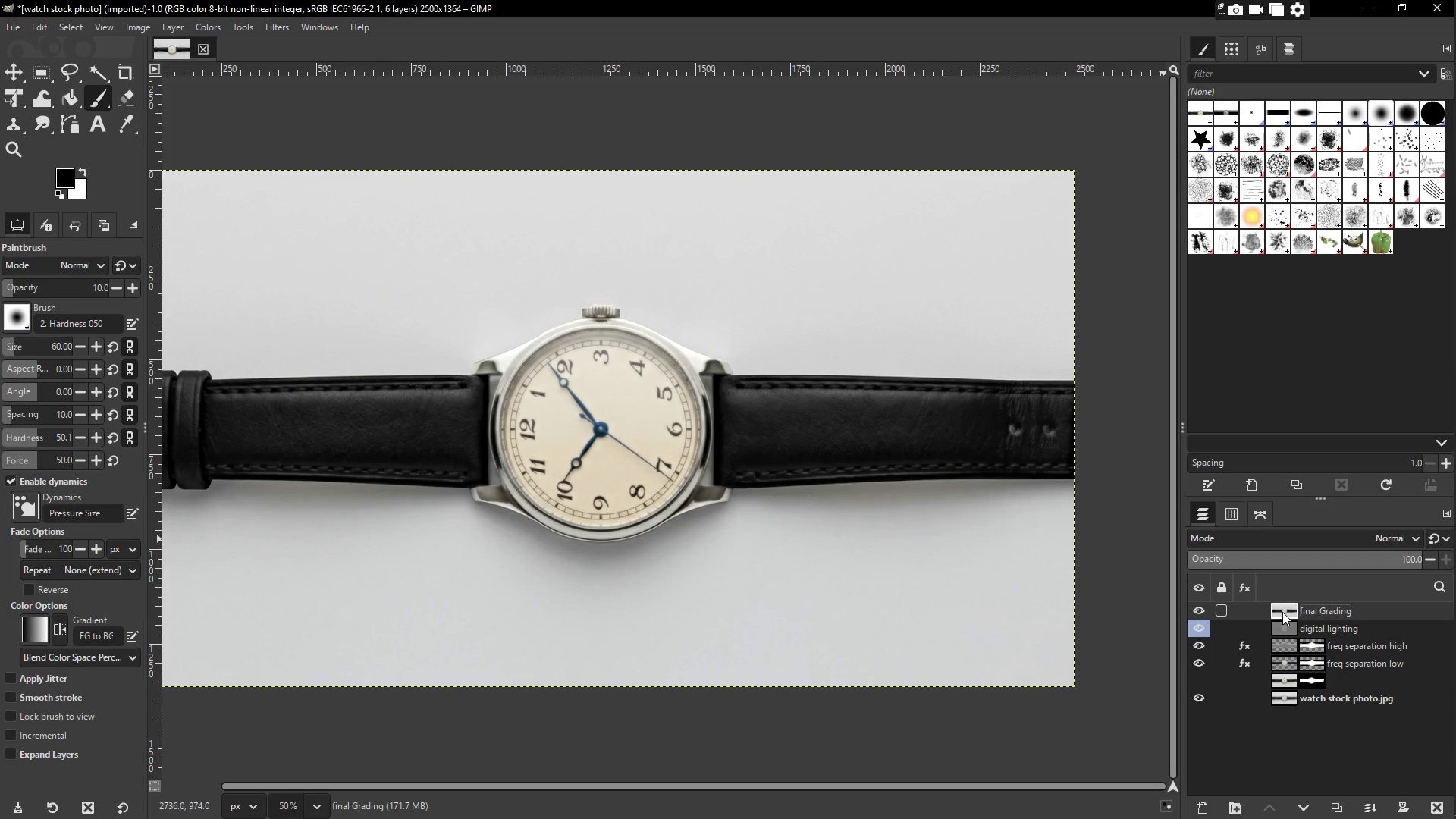 
left_click([208, 26])
 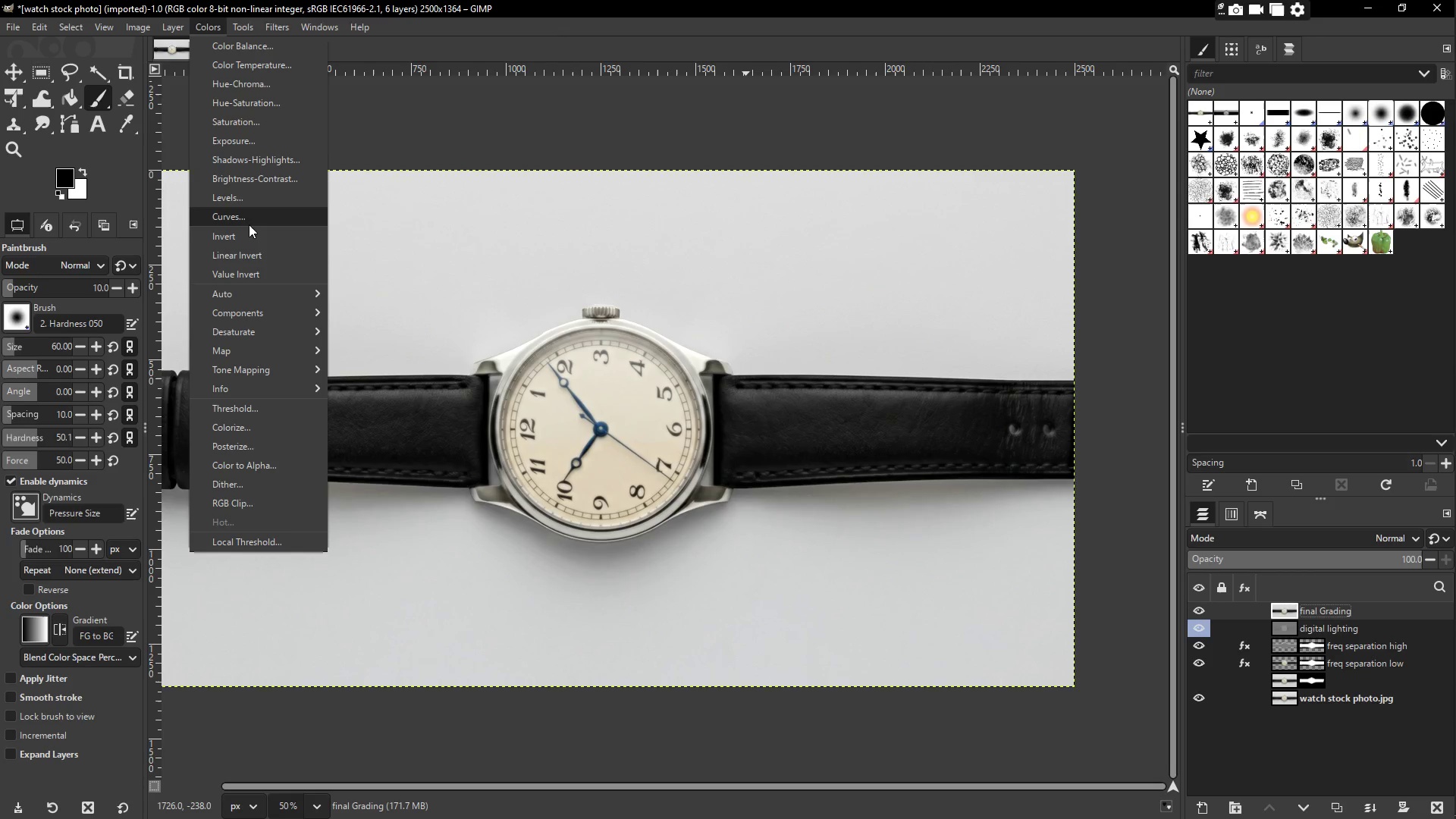 
left_click([246, 214])
 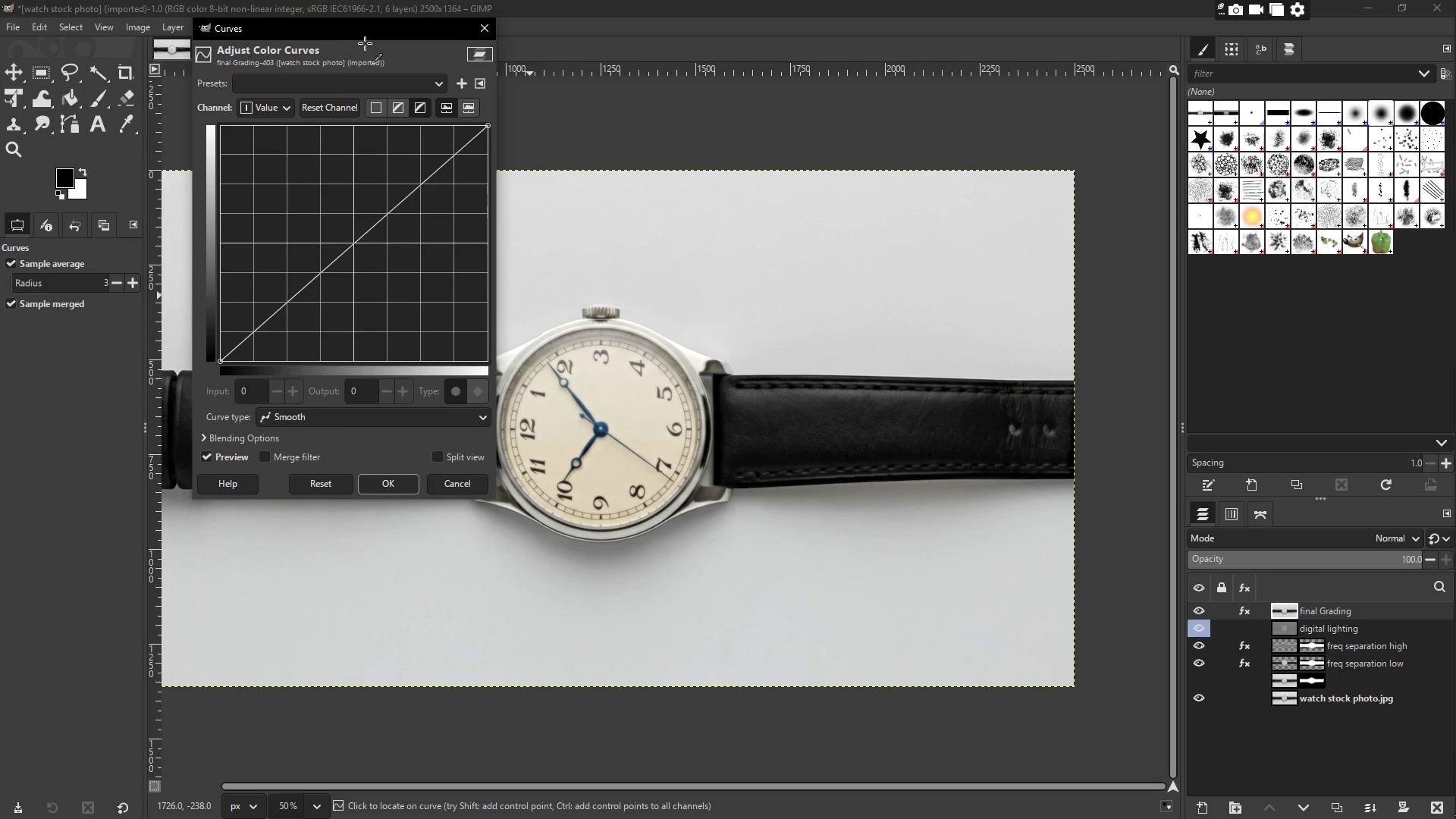 
left_click_drag(start_coordinate=[349, 32], to_coordinate=[533, 135])
 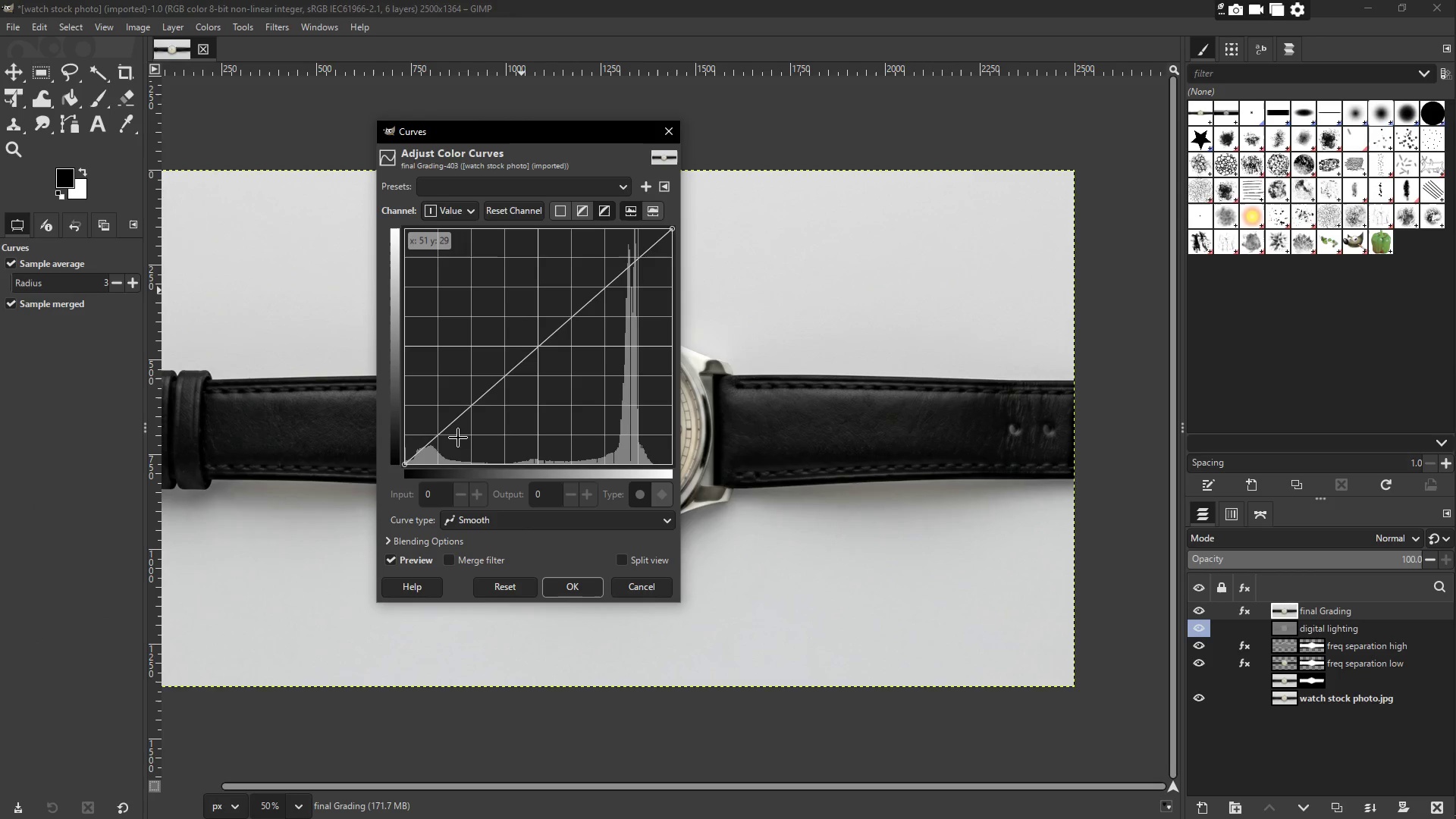 
left_click_drag(start_coordinate=[435, 438], to_coordinate=[429, 427])
 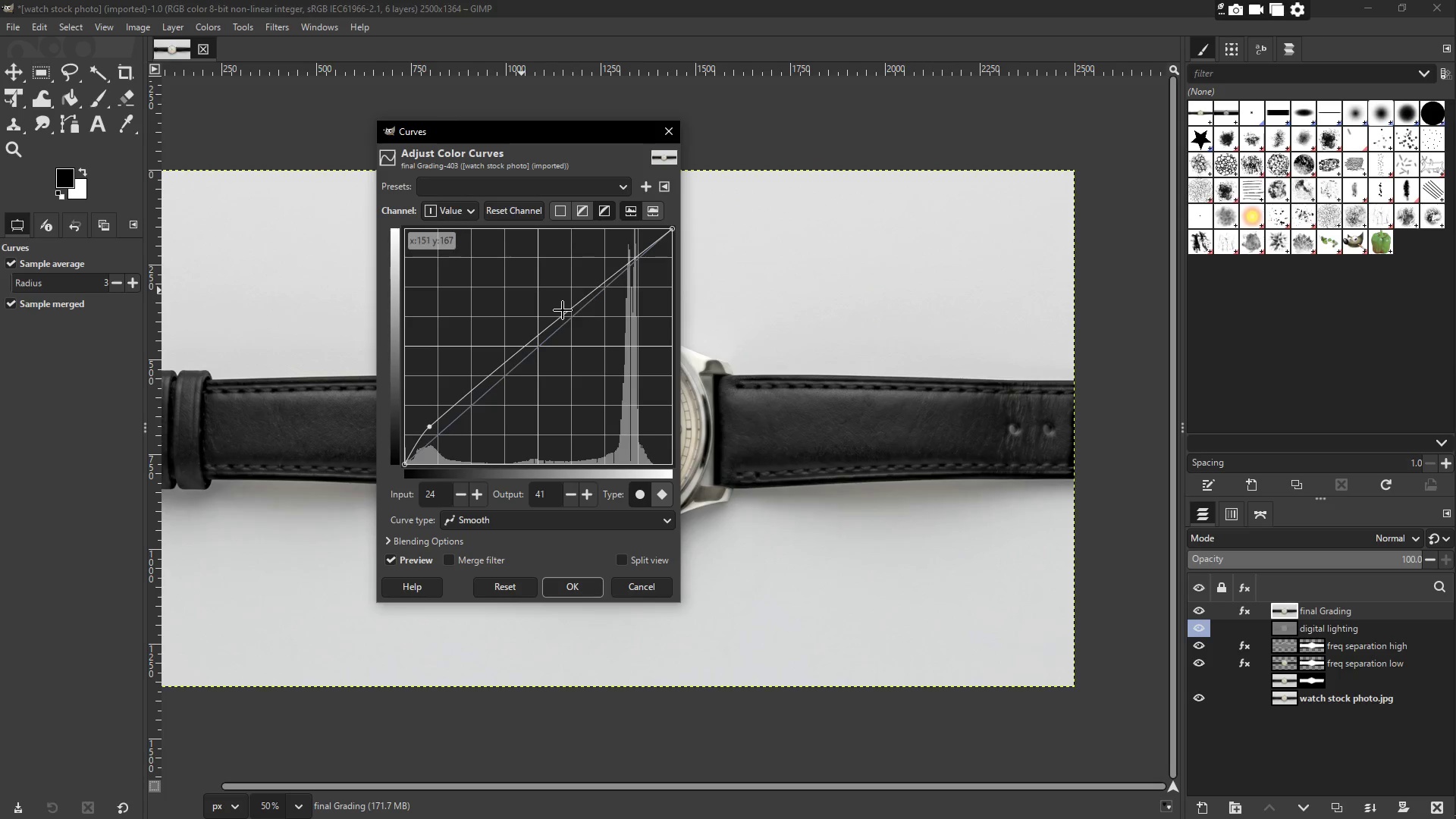 
left_click_drag(start_coordinate=[572, 301], to_coordinate=[583, 288])
 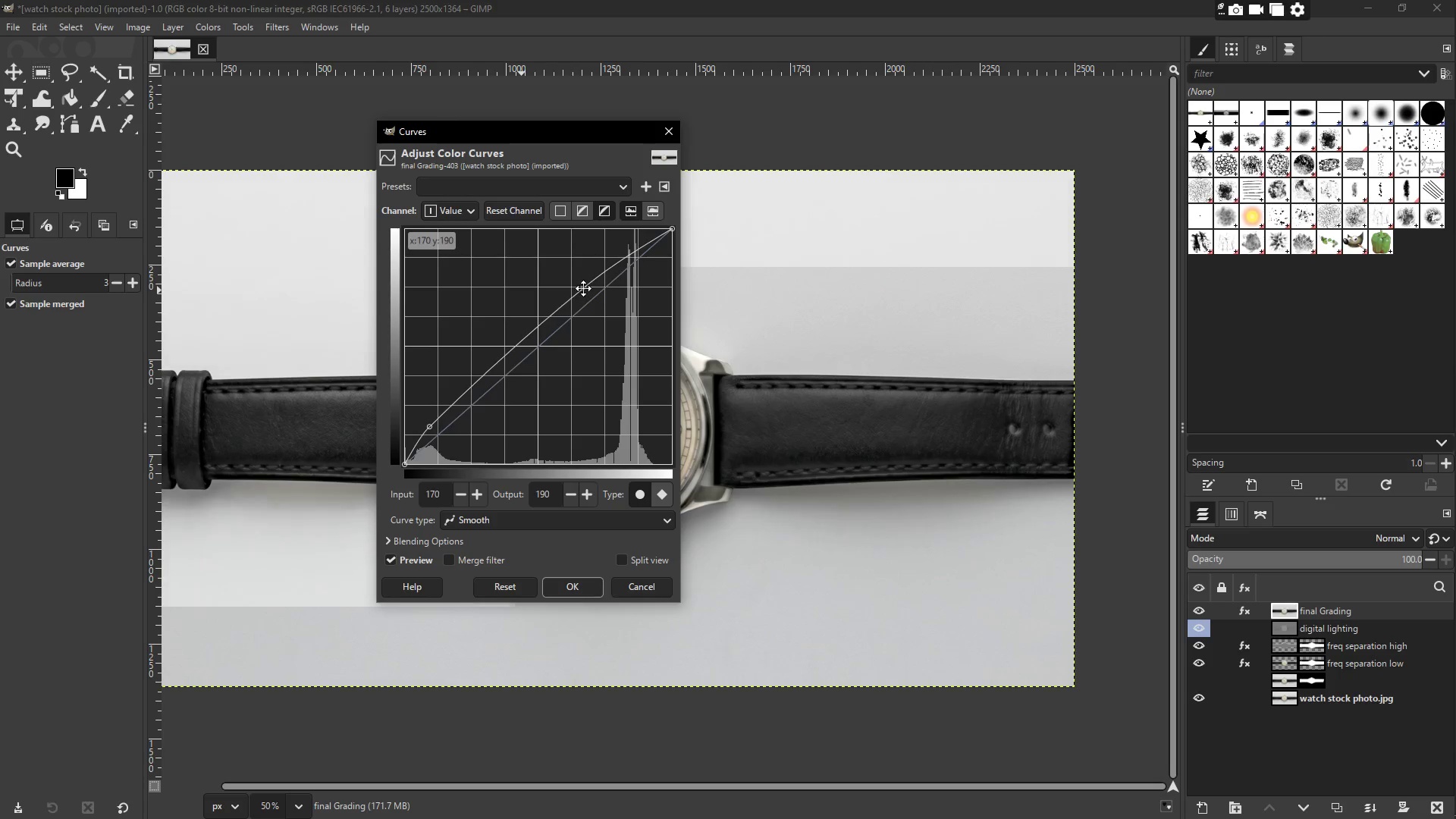 
left_click([583, 288])
 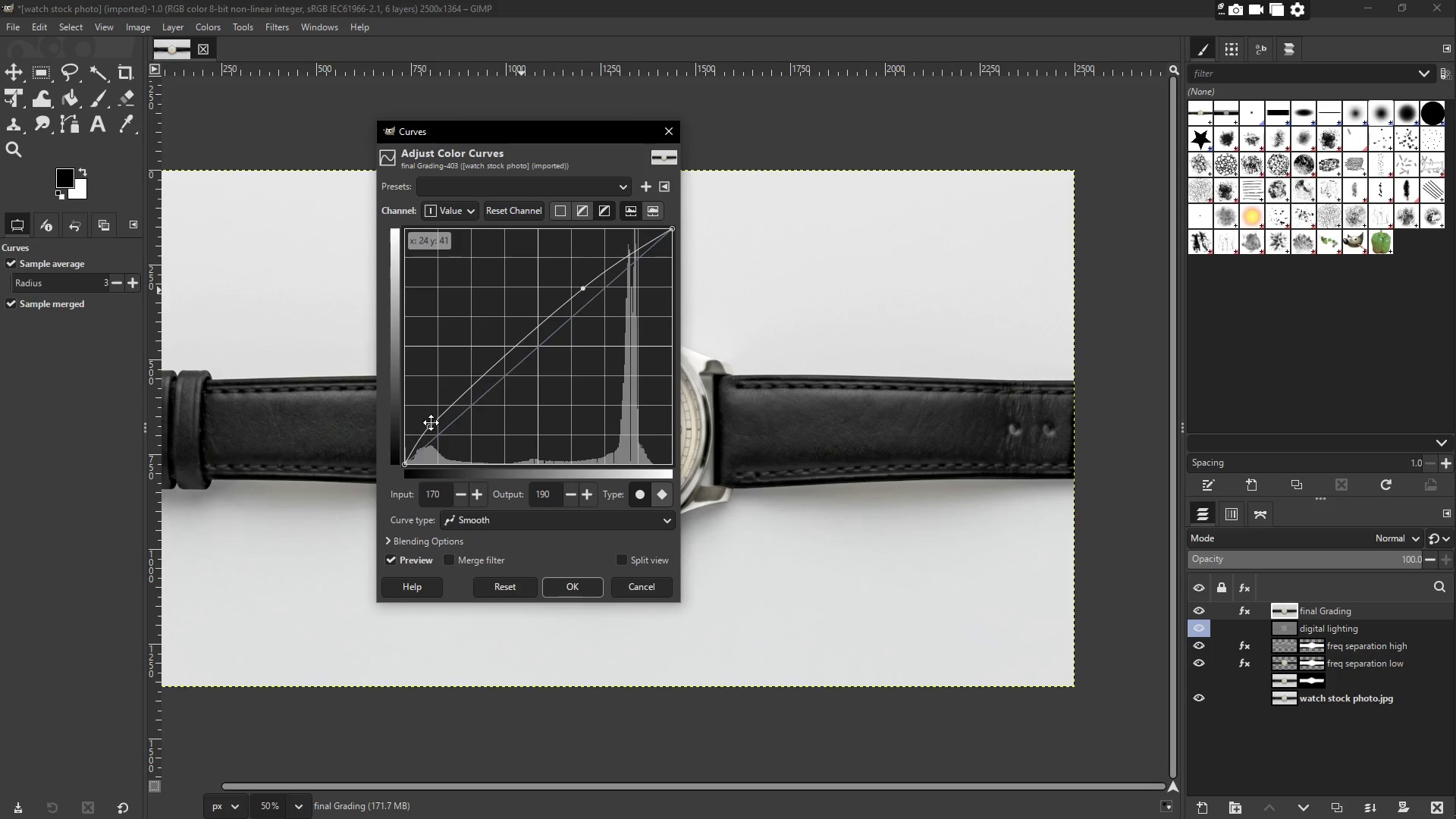 
left_click_drag(start_coordinate=[430, 424], to_coordinate=[469, 422])
 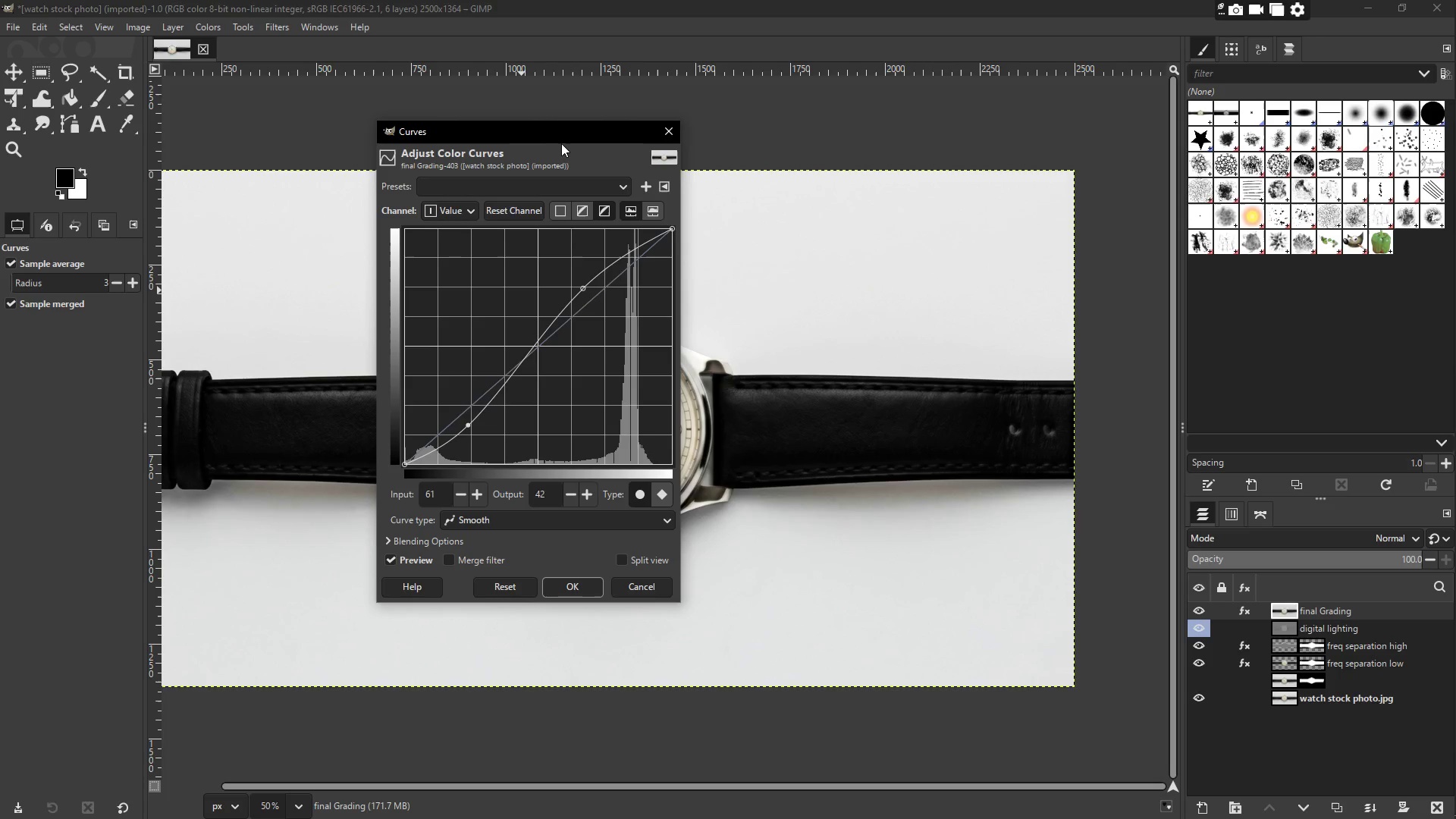 
left_click_drag(start_coordinate=[561, 135], to_coordinate=[989, 174])
 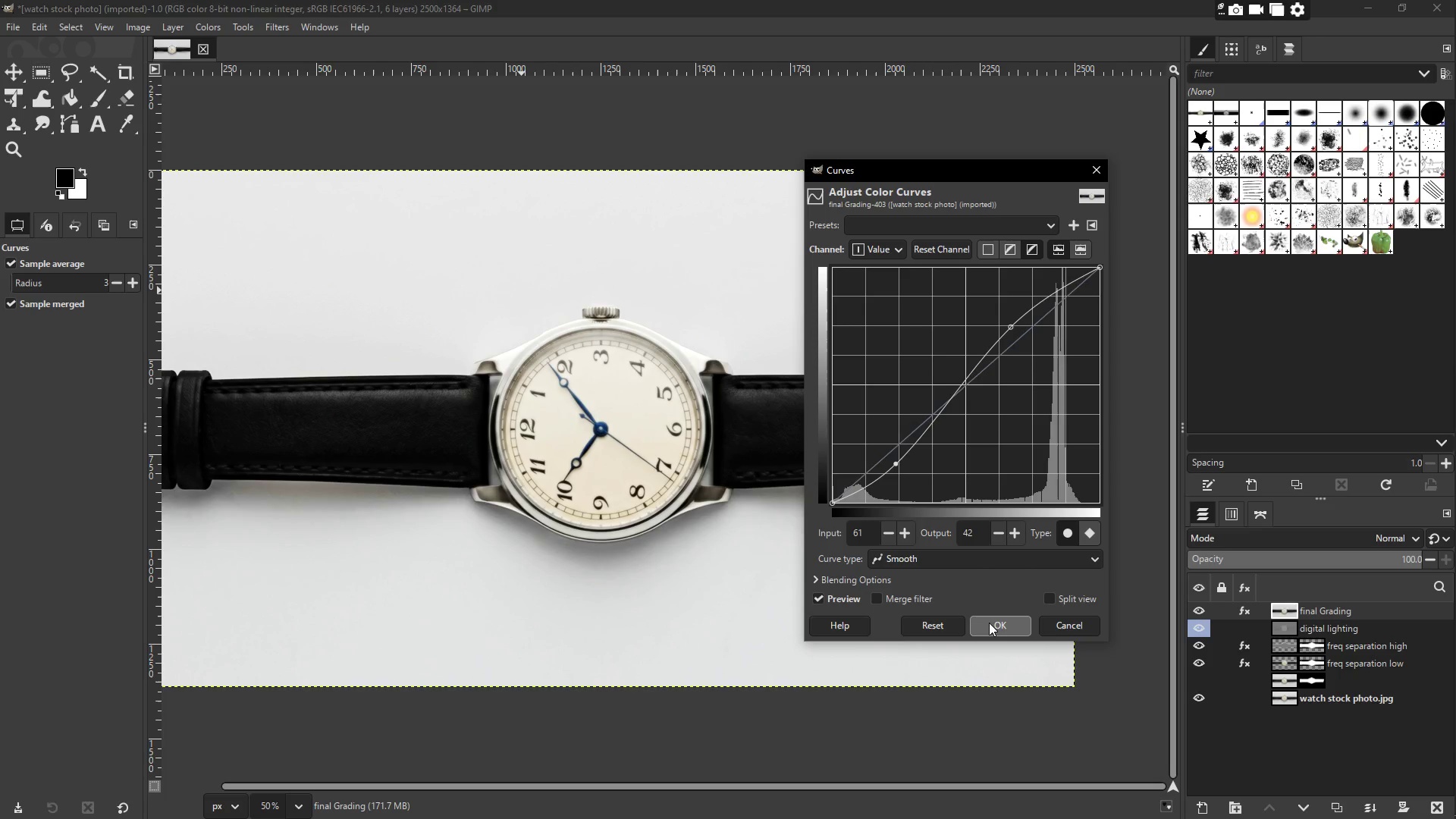 
left_click([989, 623])
 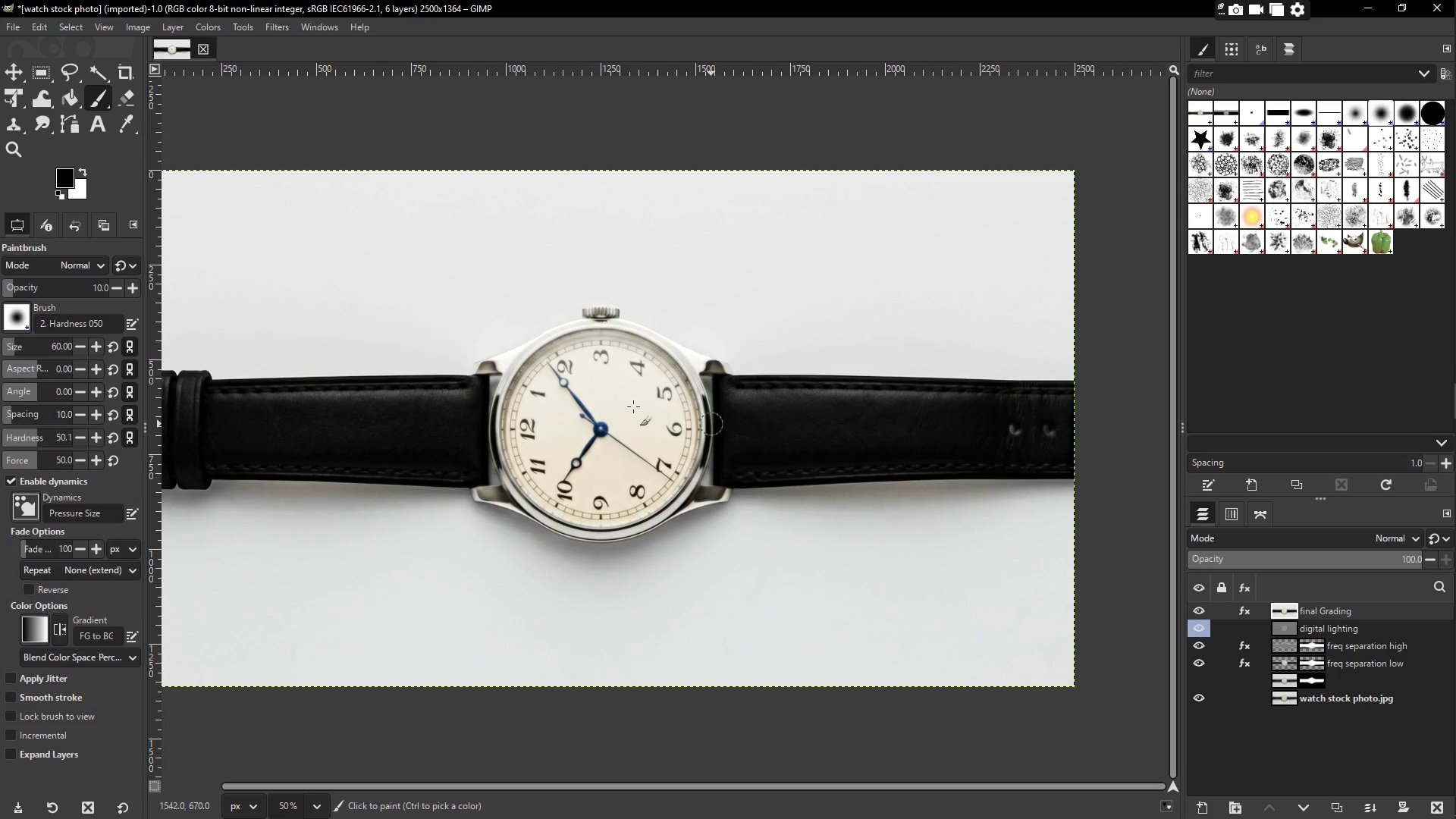 
hold_key(key=Space, duration=1.31)
 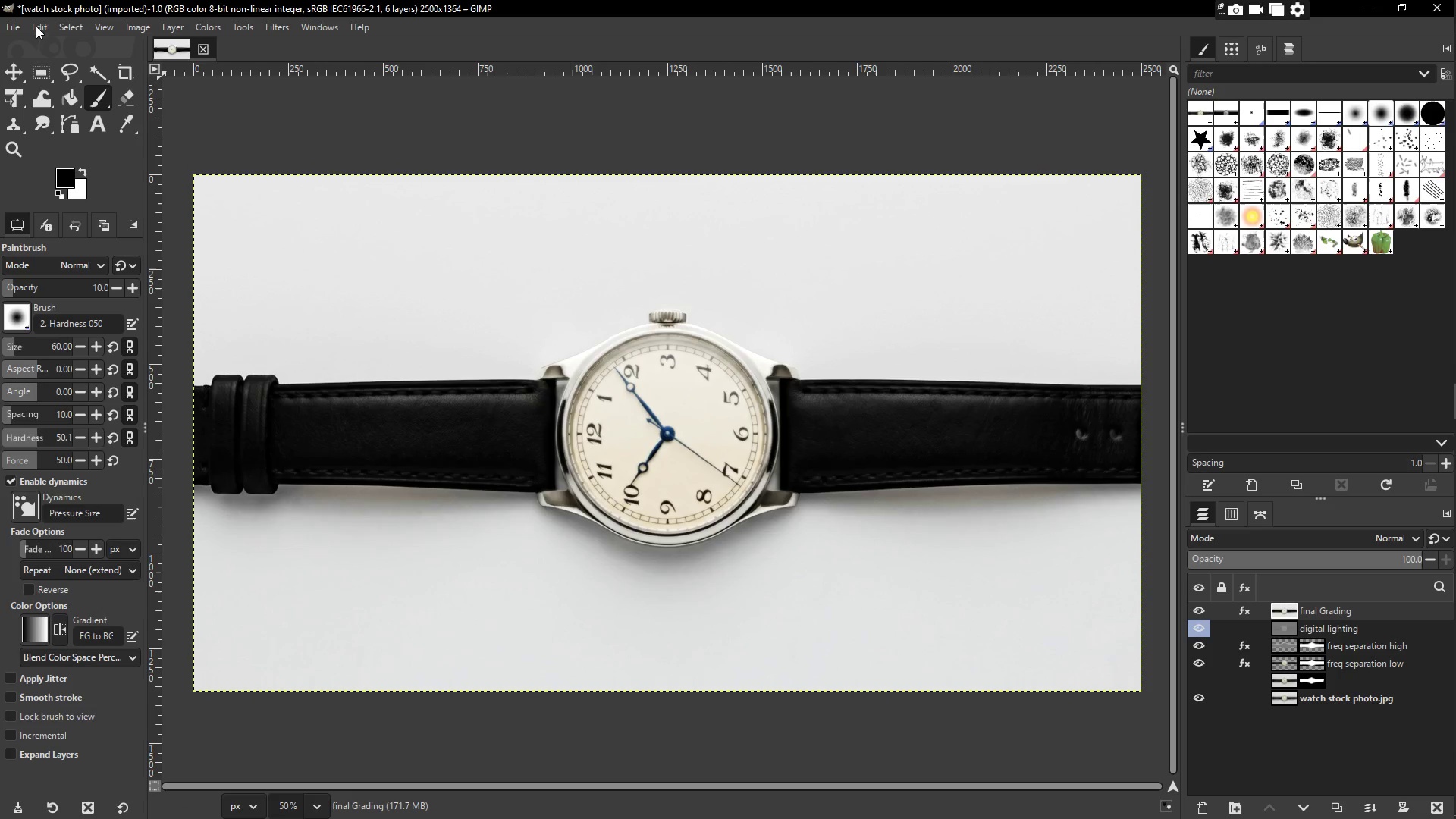 
left_click([18, 28])
 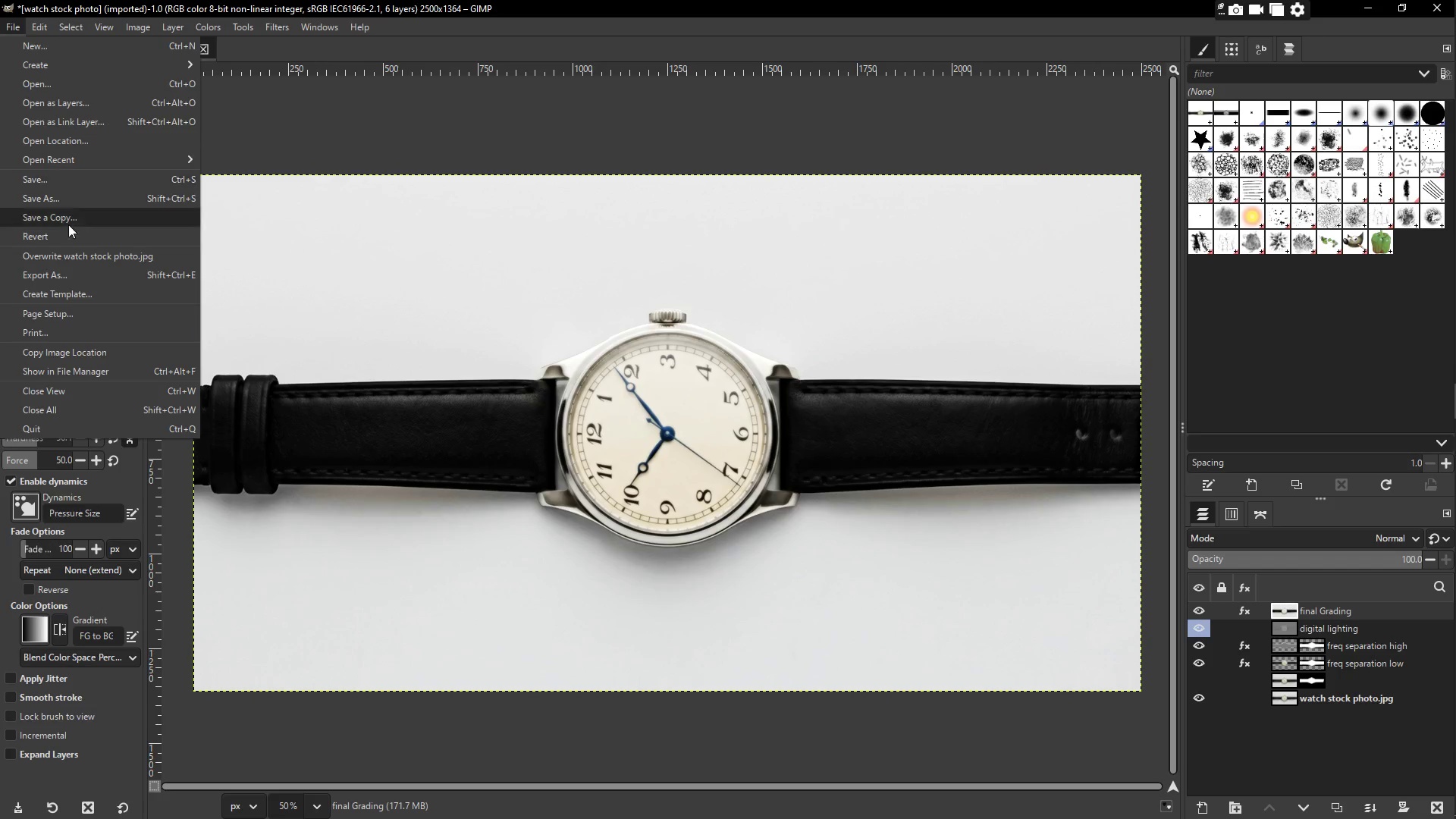 
left_click([72, 280])
 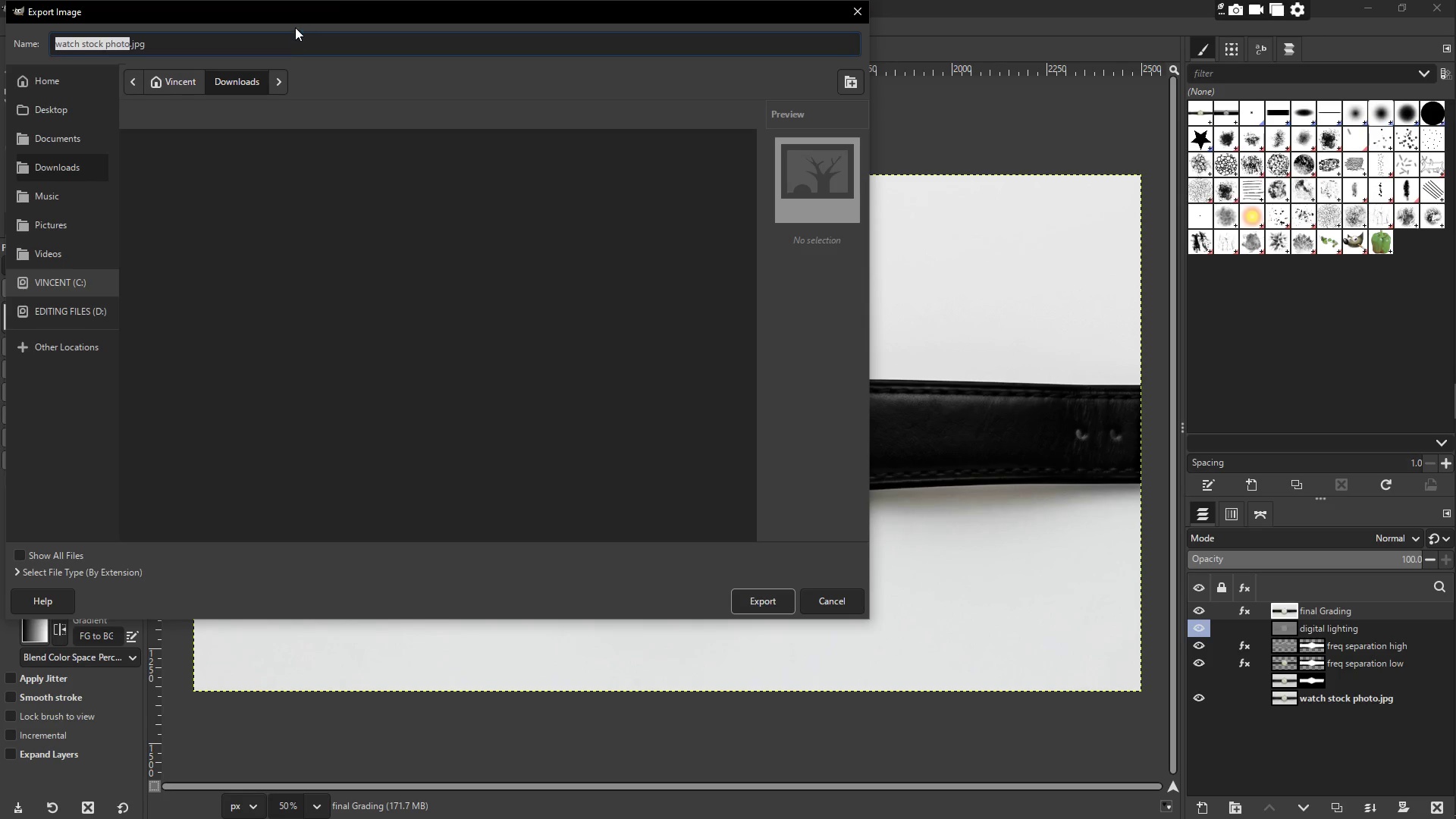 
left_click_drag(start_coordinate=[294, 14], to_coordinate=[595, 101])
 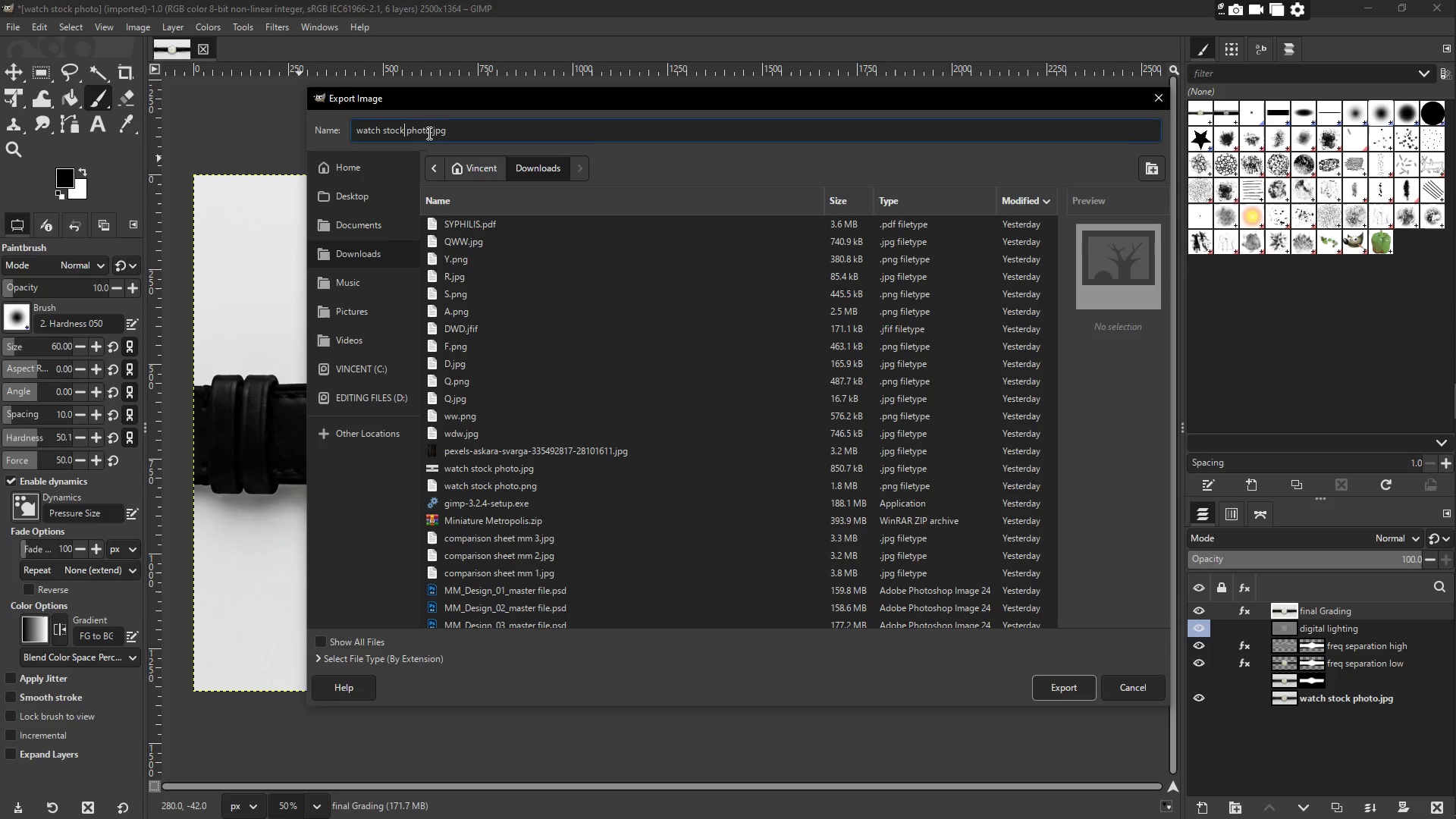 
left_click_drag(start_coordinate=[430, 125], to_coordinate=[335, 125])
 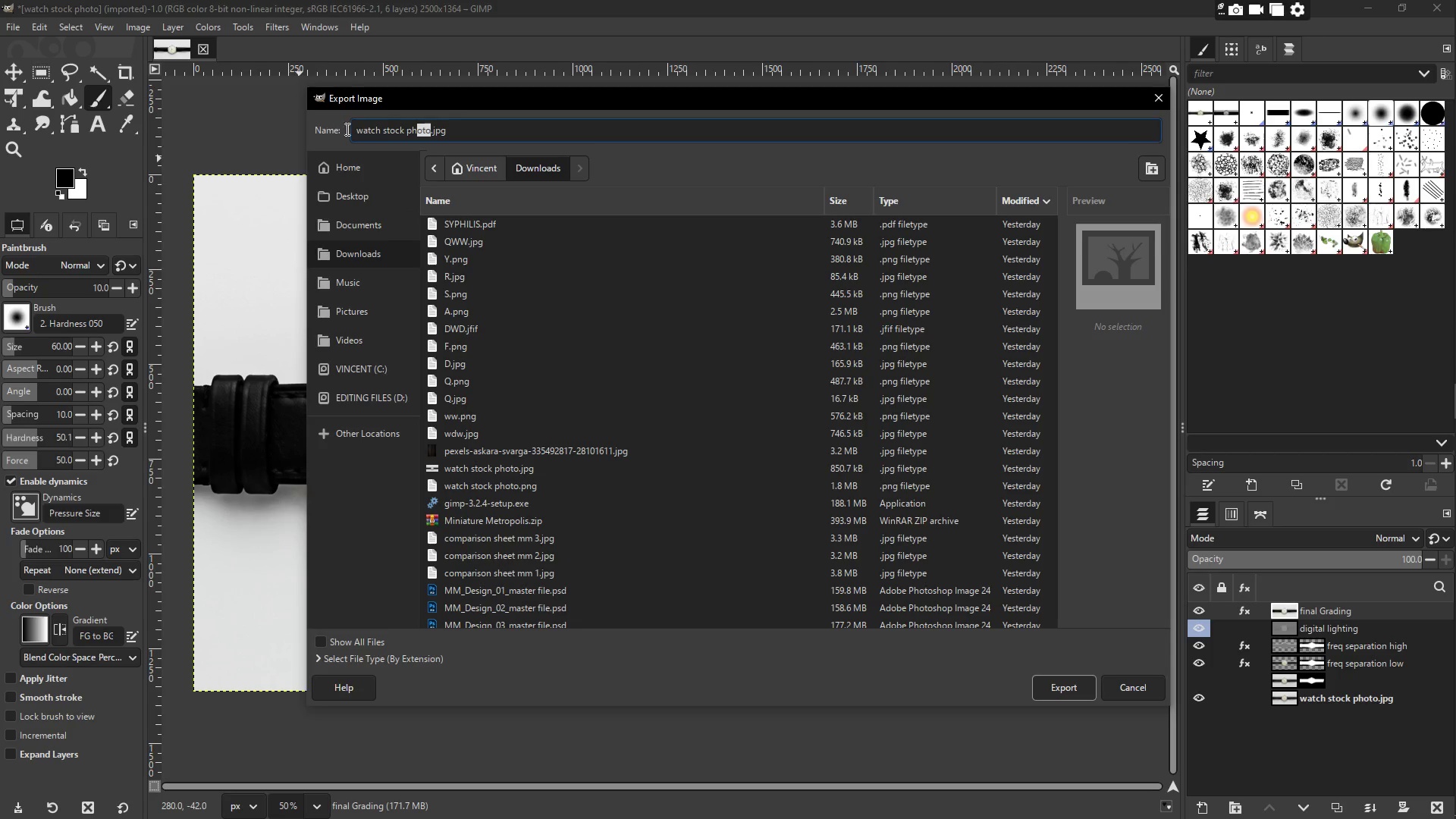 
left_click_drag(start_coordinate=[347, 129], to_coordinate=[352, 132])
 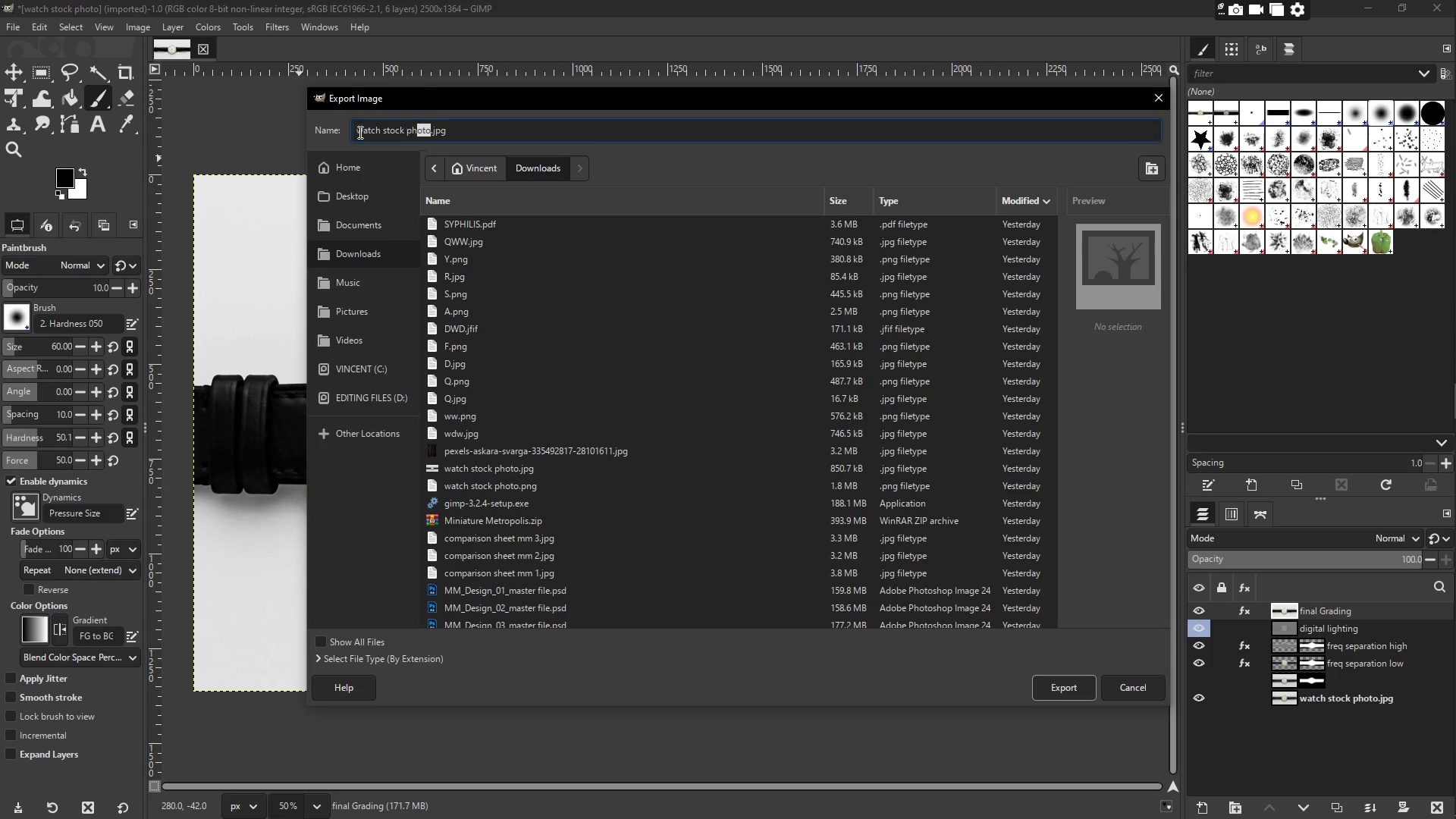 
double_click([359, 132])
 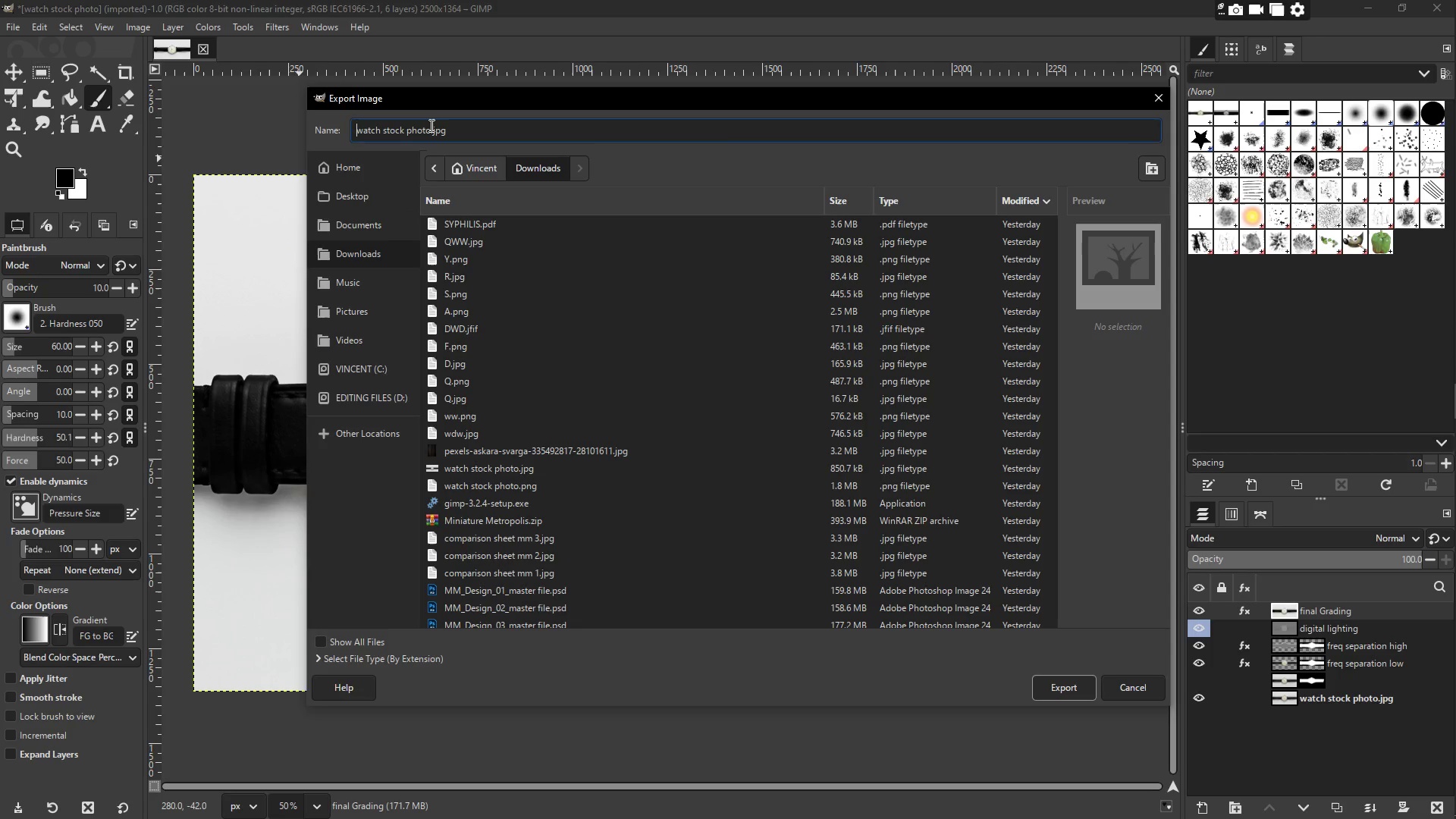 
left_click_drag(start_coordinate=[430, 125], to_coordinate=[340, 128])
 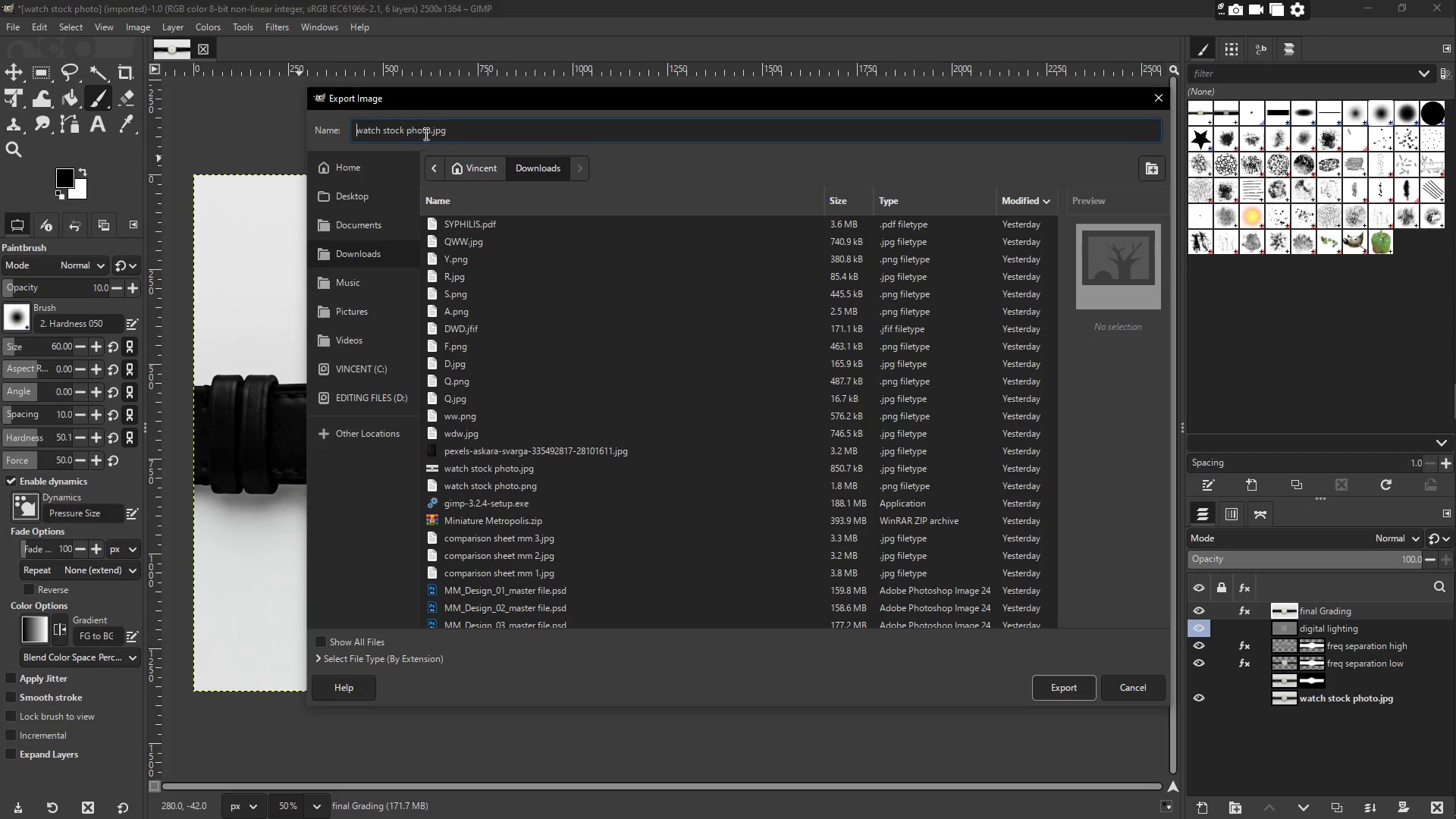 
left_click_drag(start_coordinate=[428, 127], to_coordinate=[350, 127])
 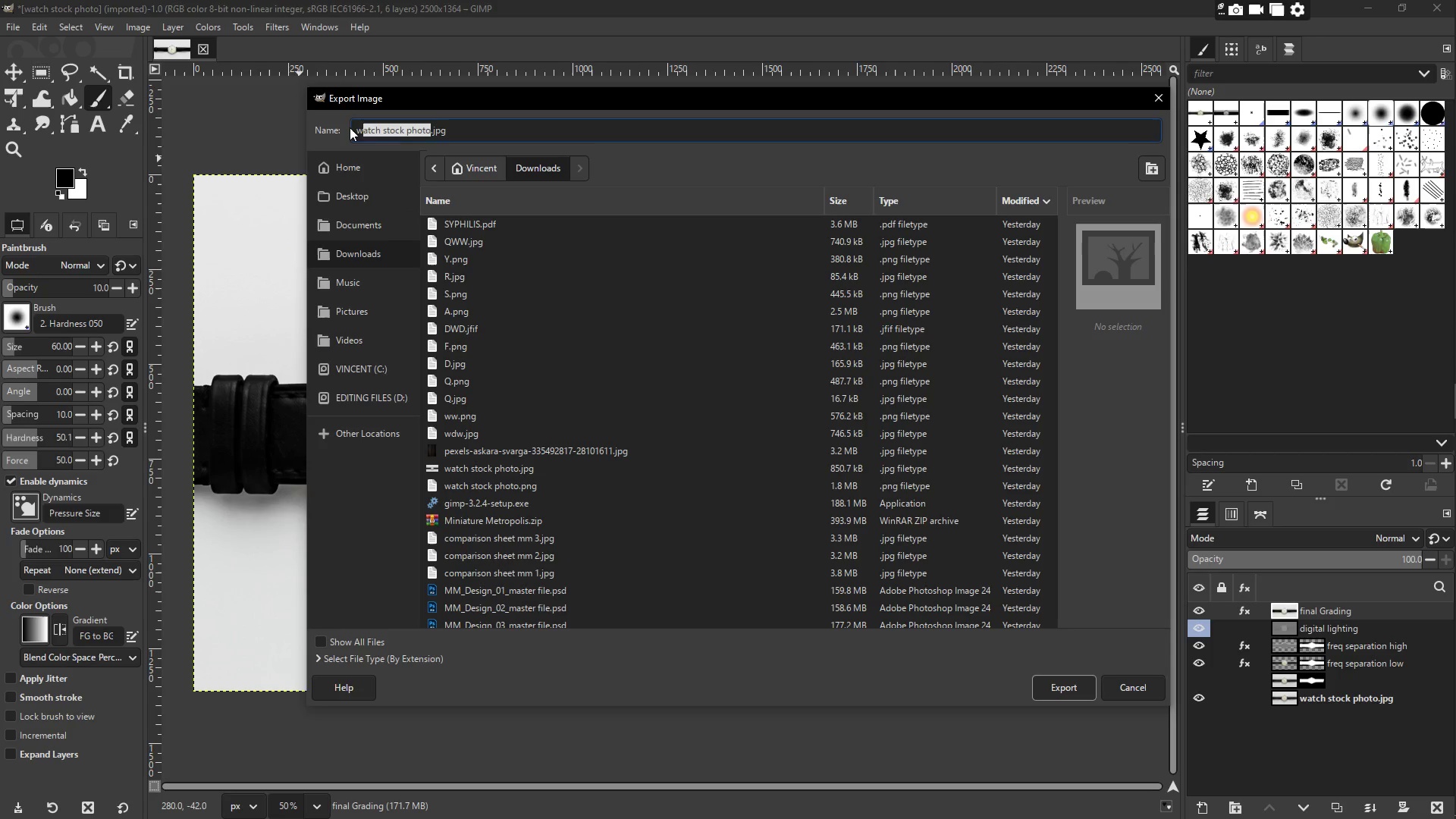 
key(Backspace)
 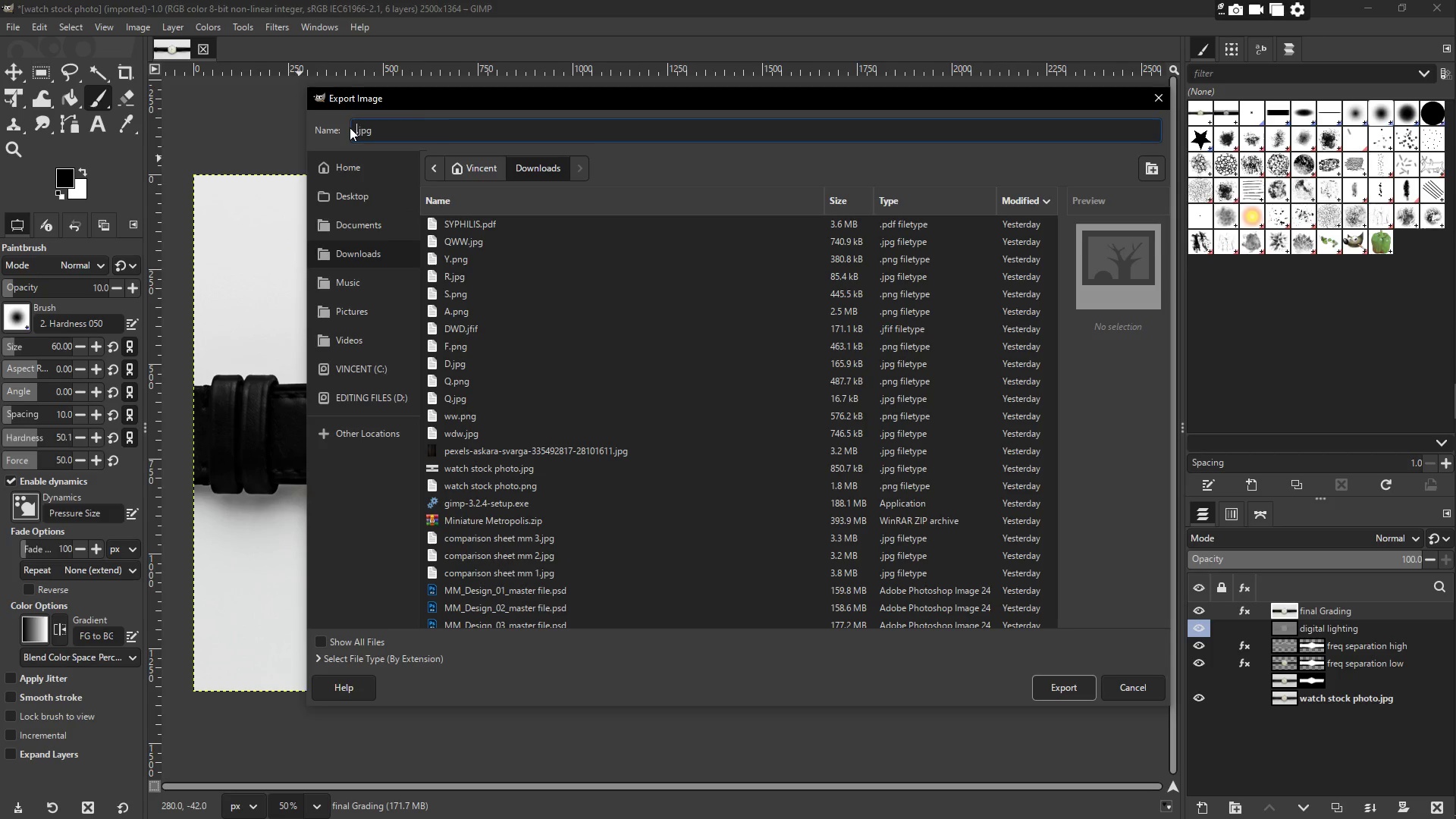 
key(Backspace)
 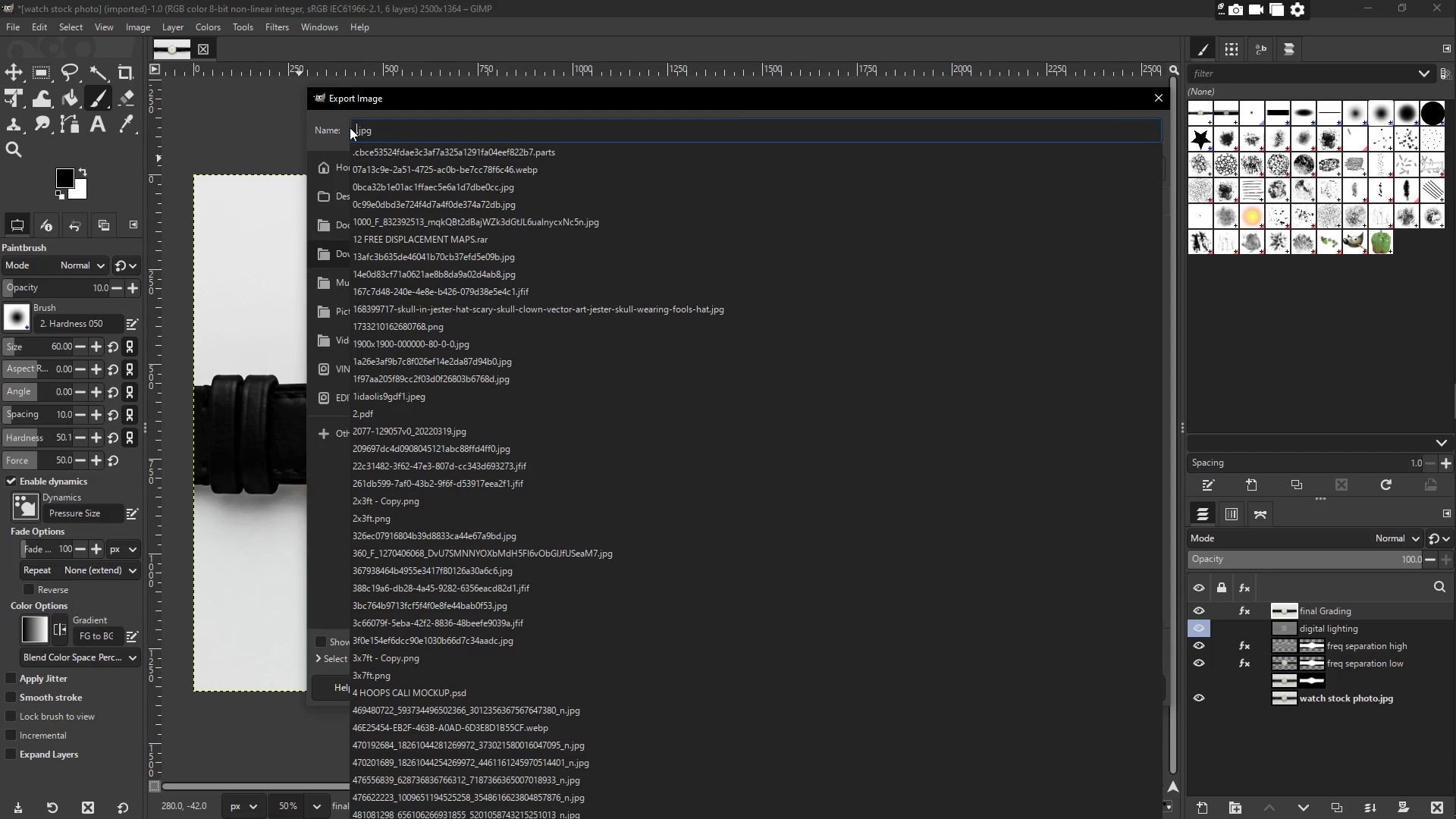 
wait(36.09)
 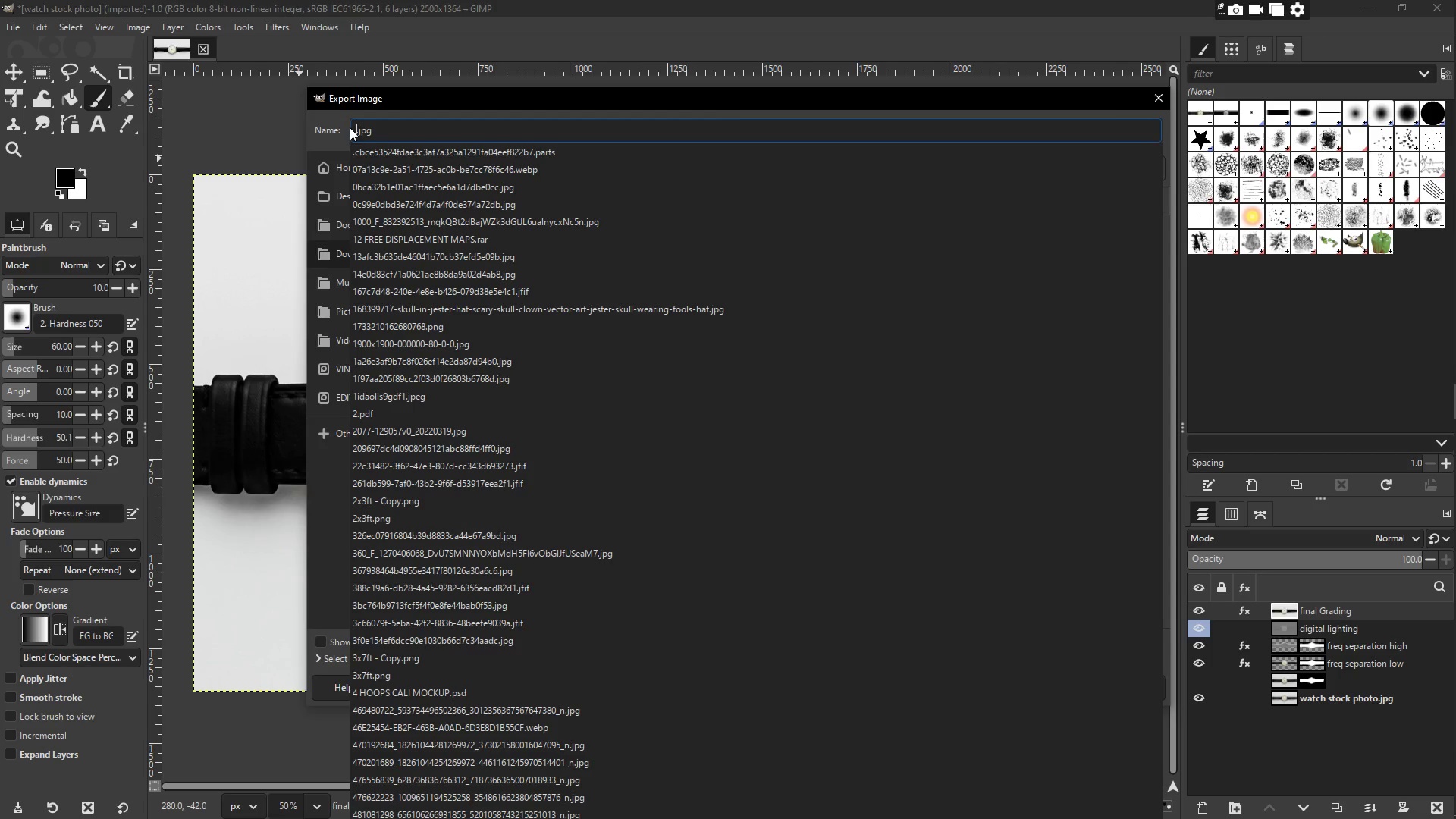 
left_click([1295, 384])